 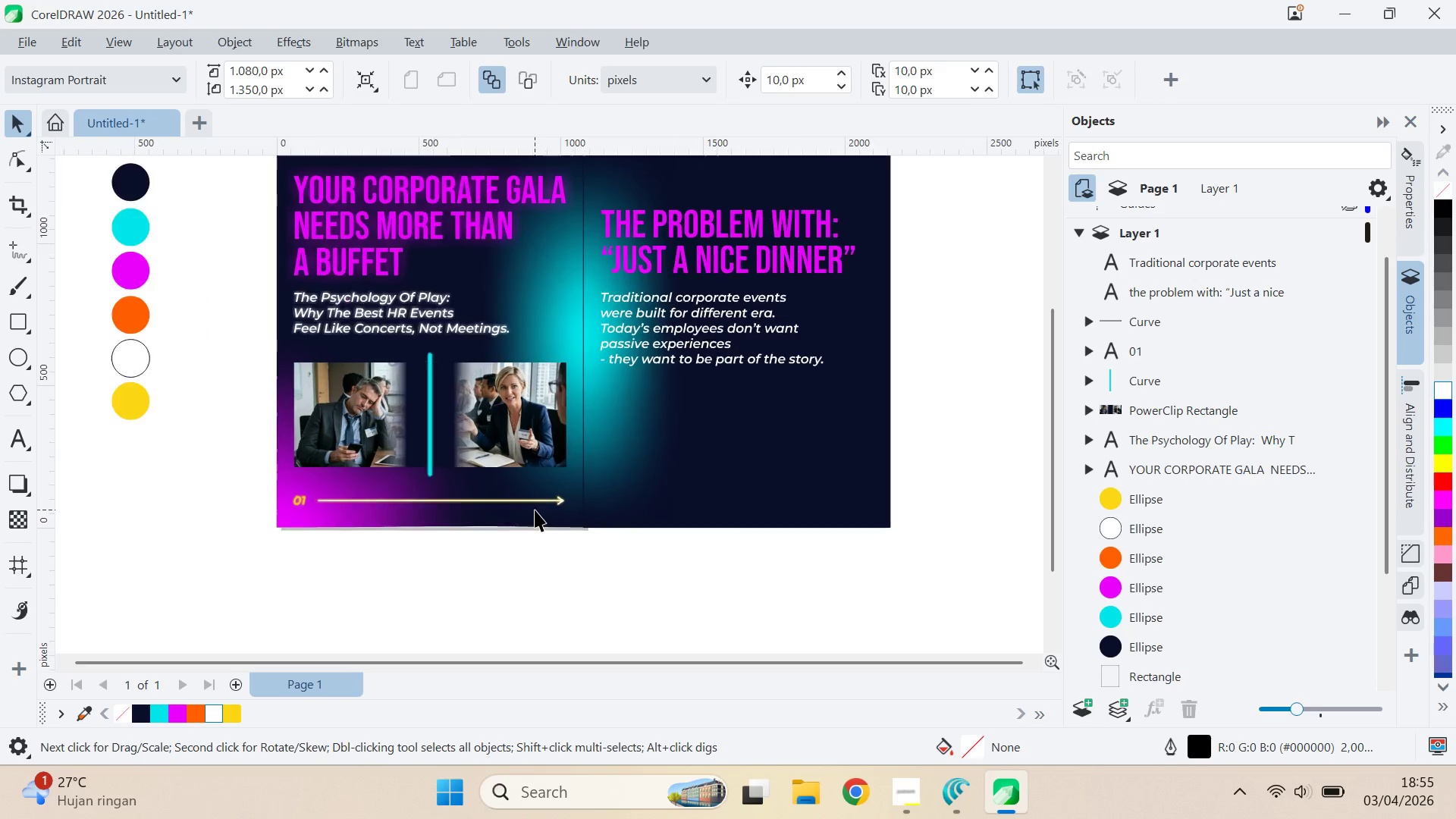 
key(Control+Z)
 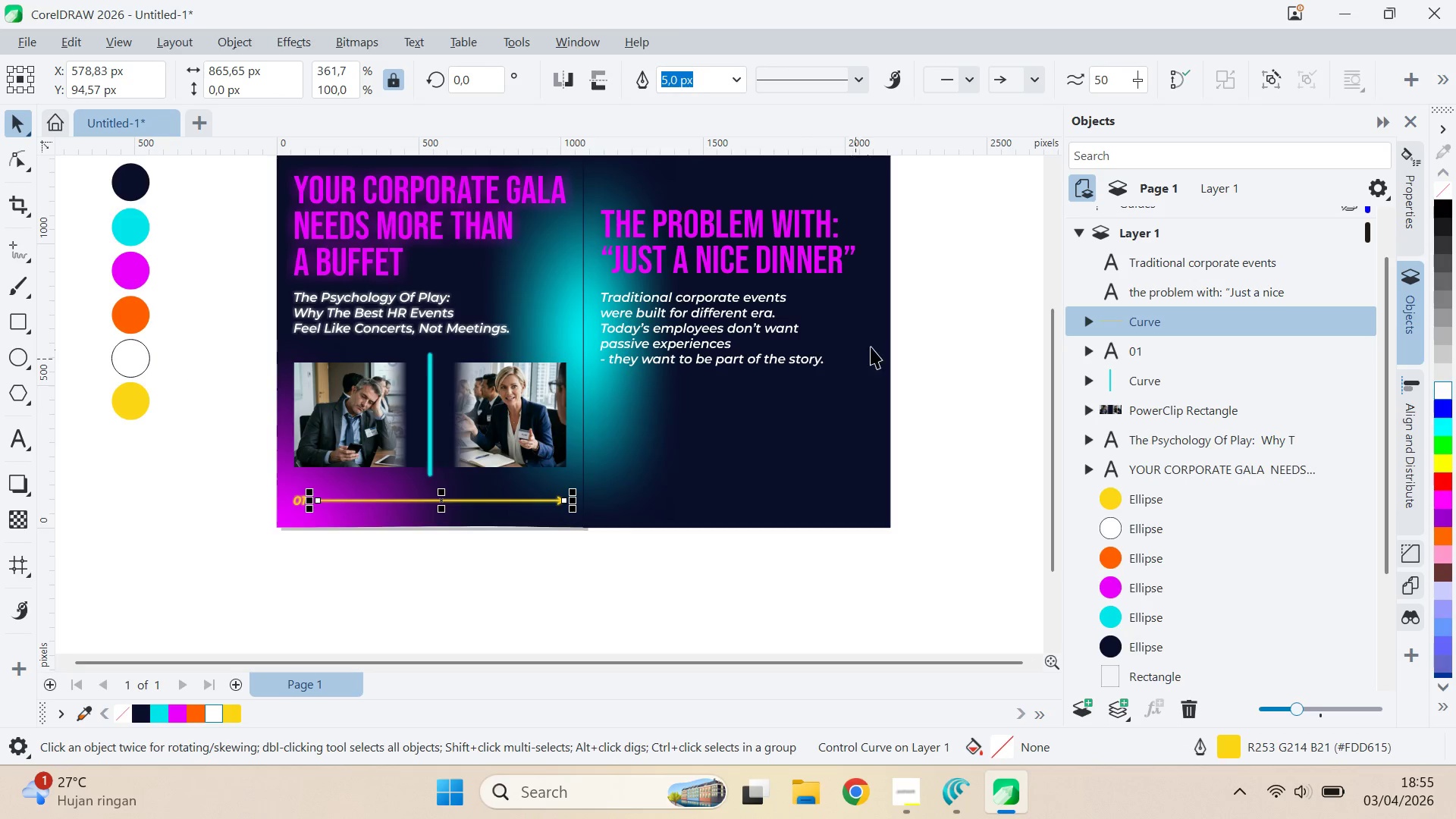 
scroll: coordinate [535, 510], scroll_direction: up, amount: 1.0
 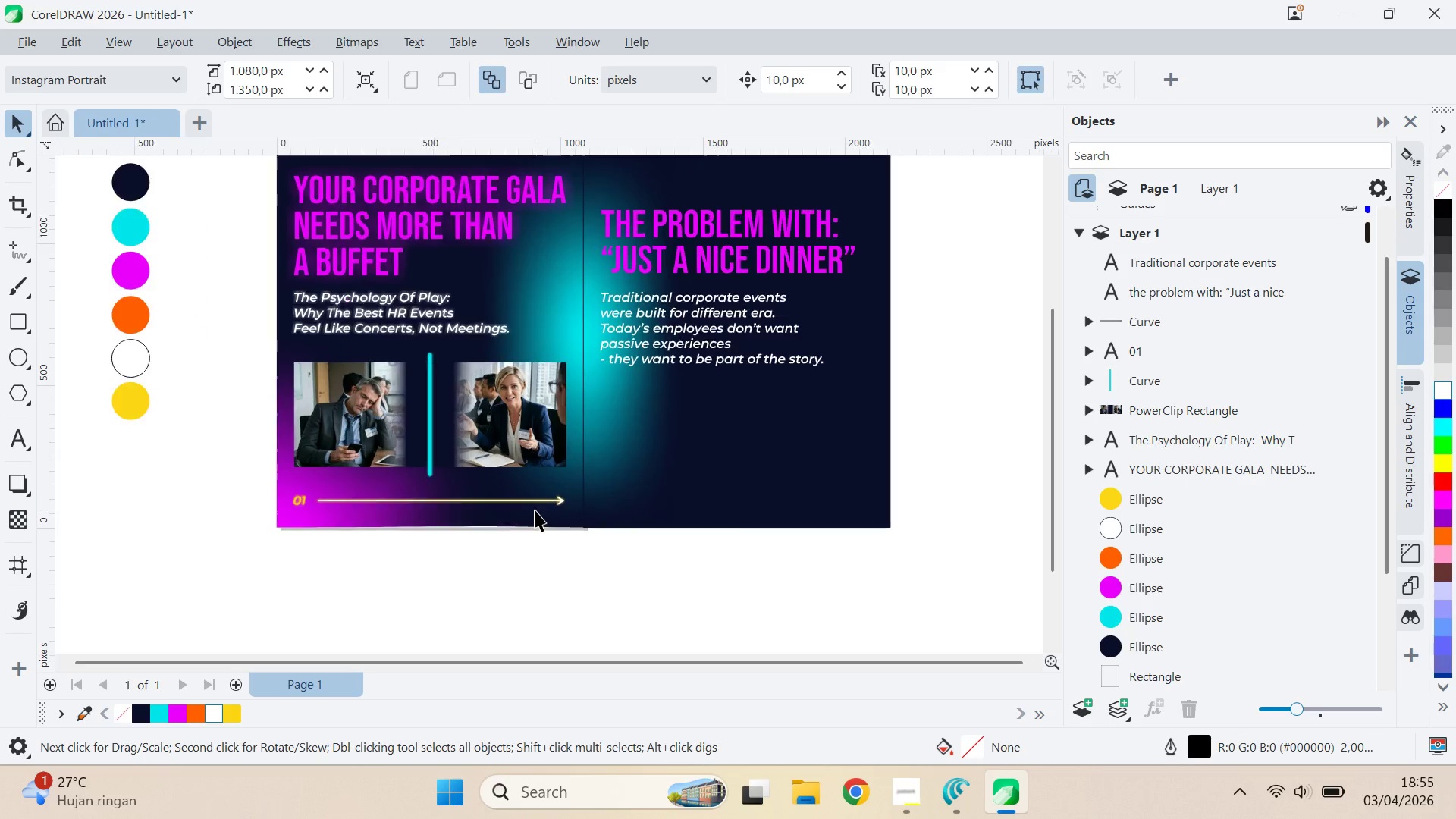 
left_click([940, 312])
 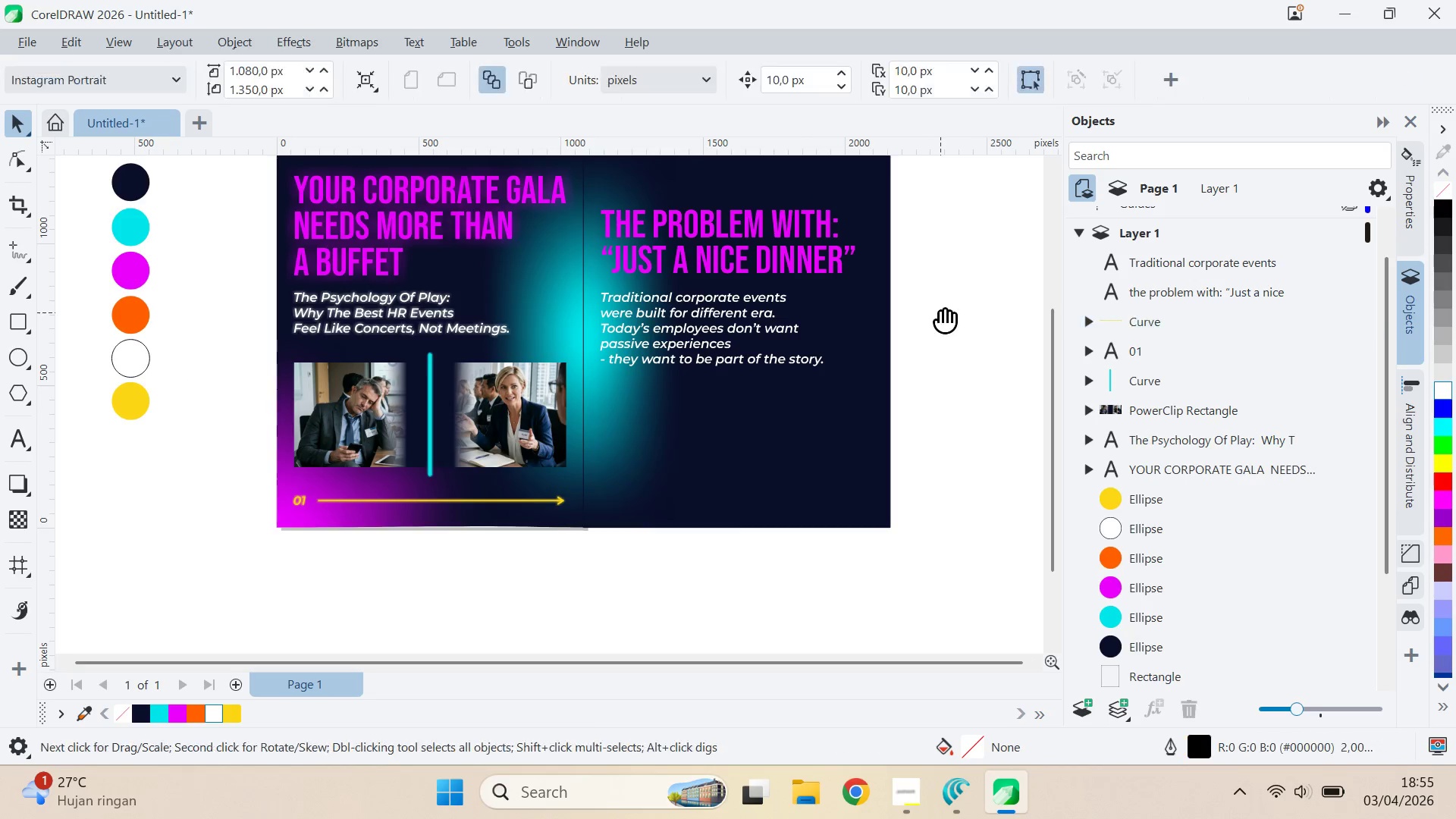 
type(qv)
 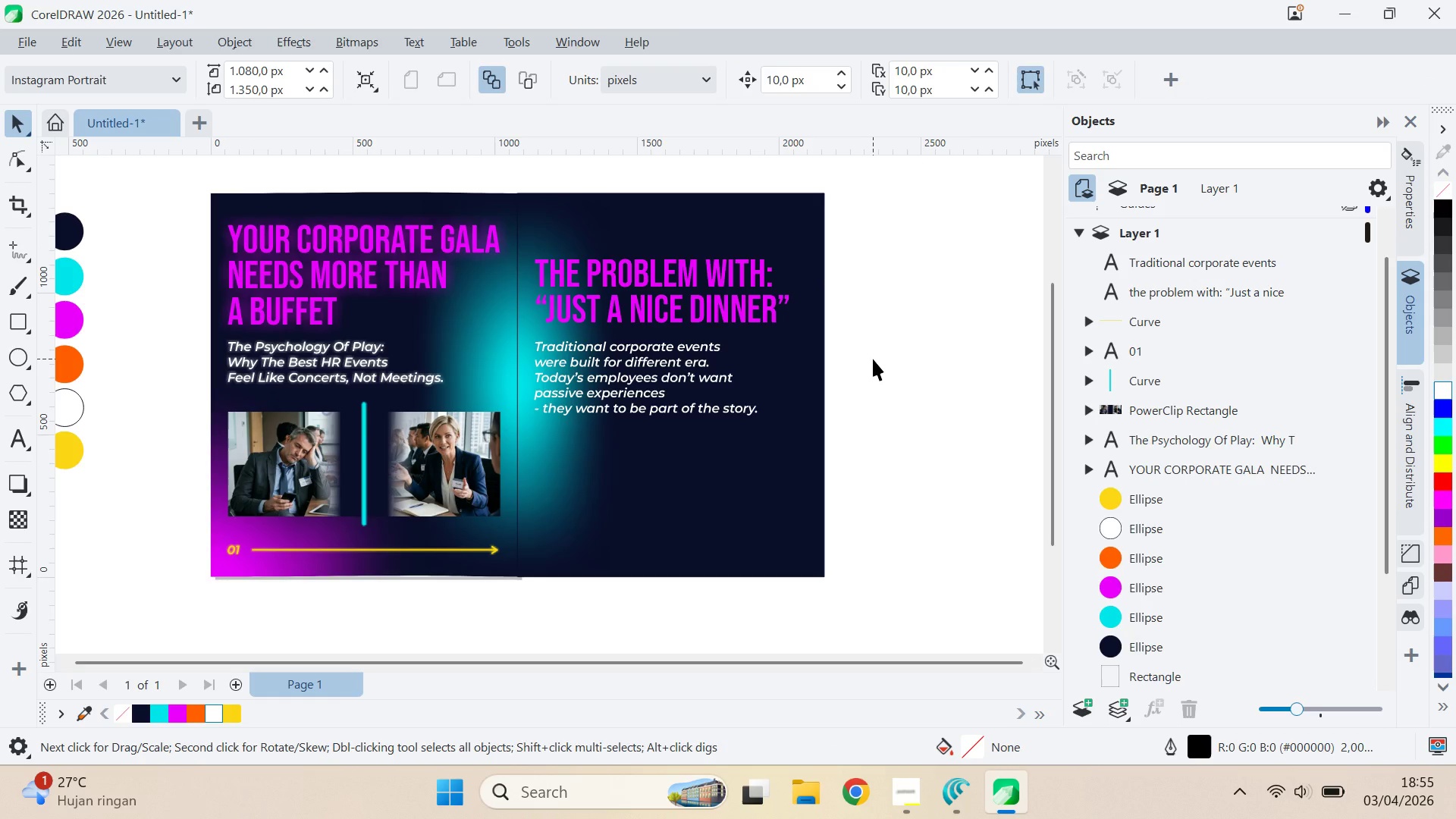 
left_click_drag(start_coordinate=[940, 309], to_coordinate=[874, 358])
 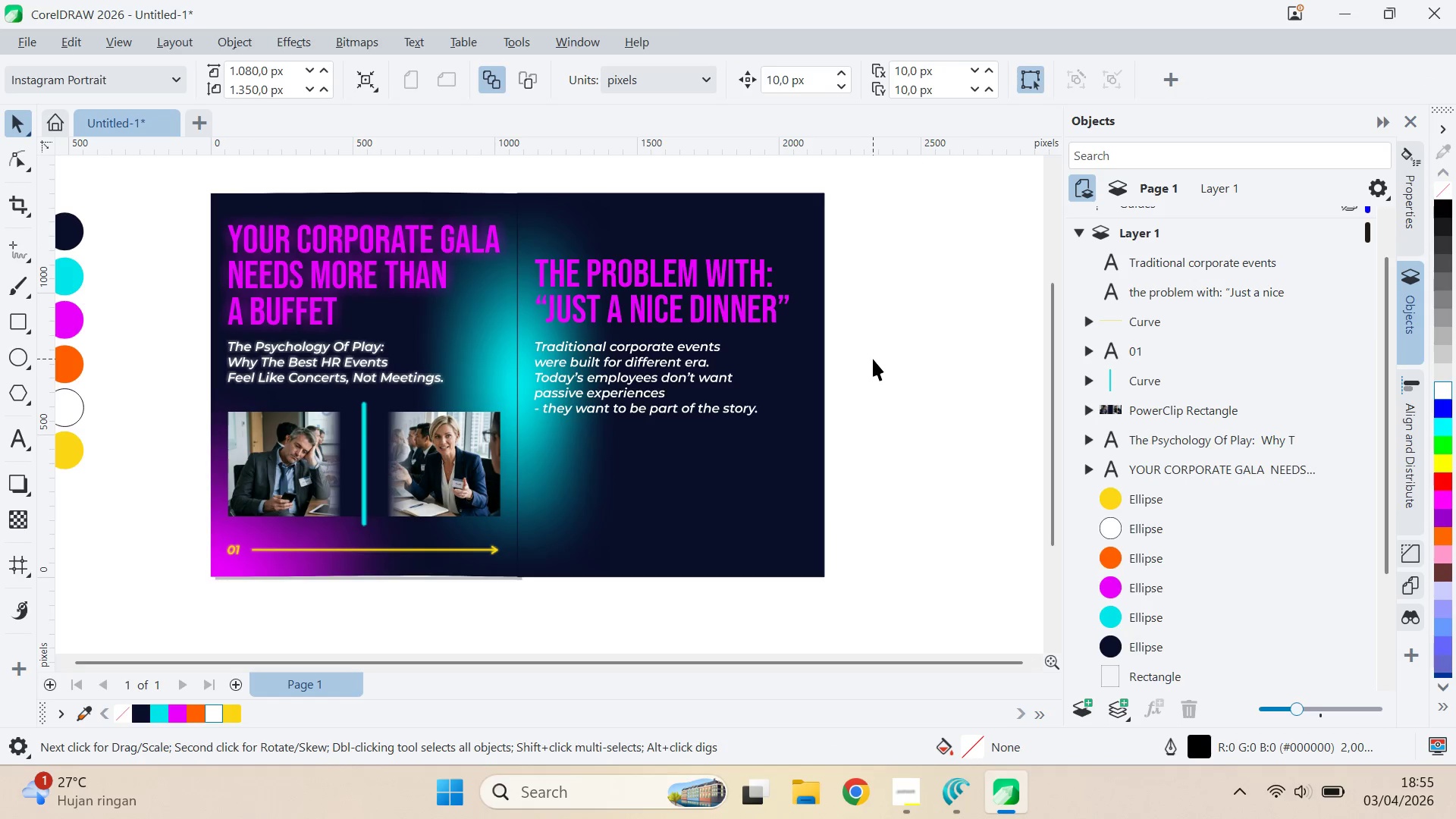 
left_click([873, 359])
 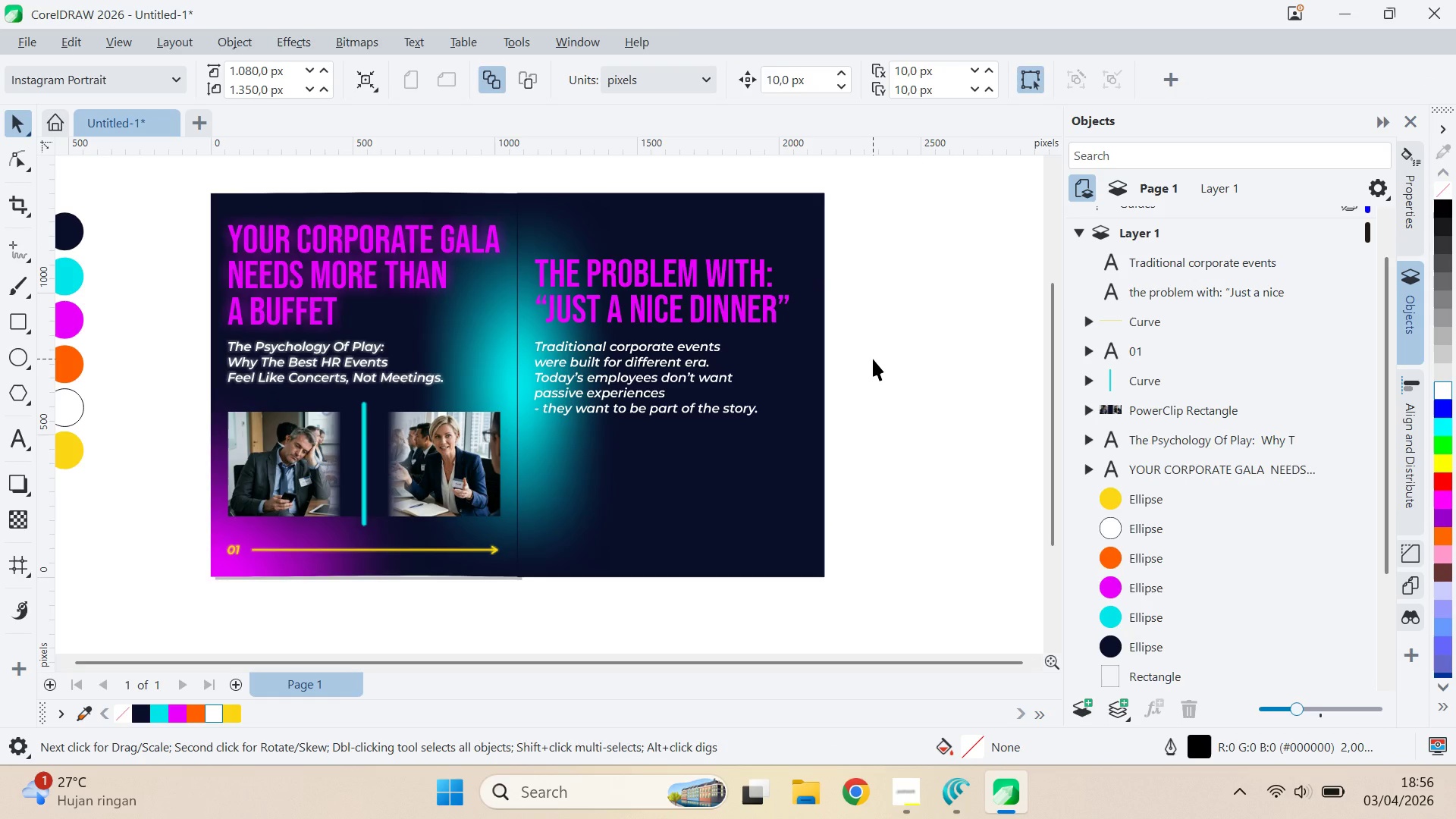 
wait(7.86)
 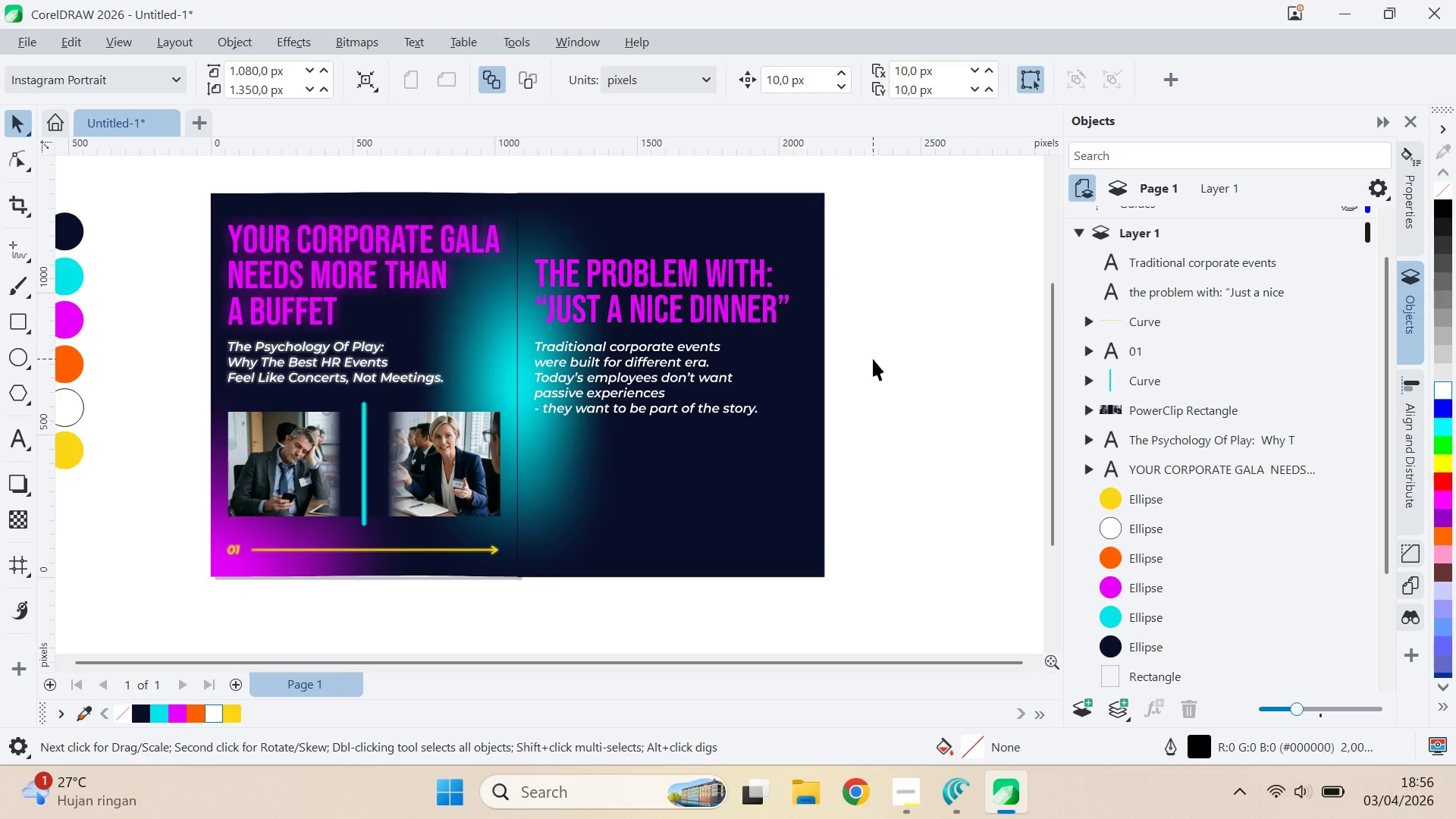 
key(Delete)
 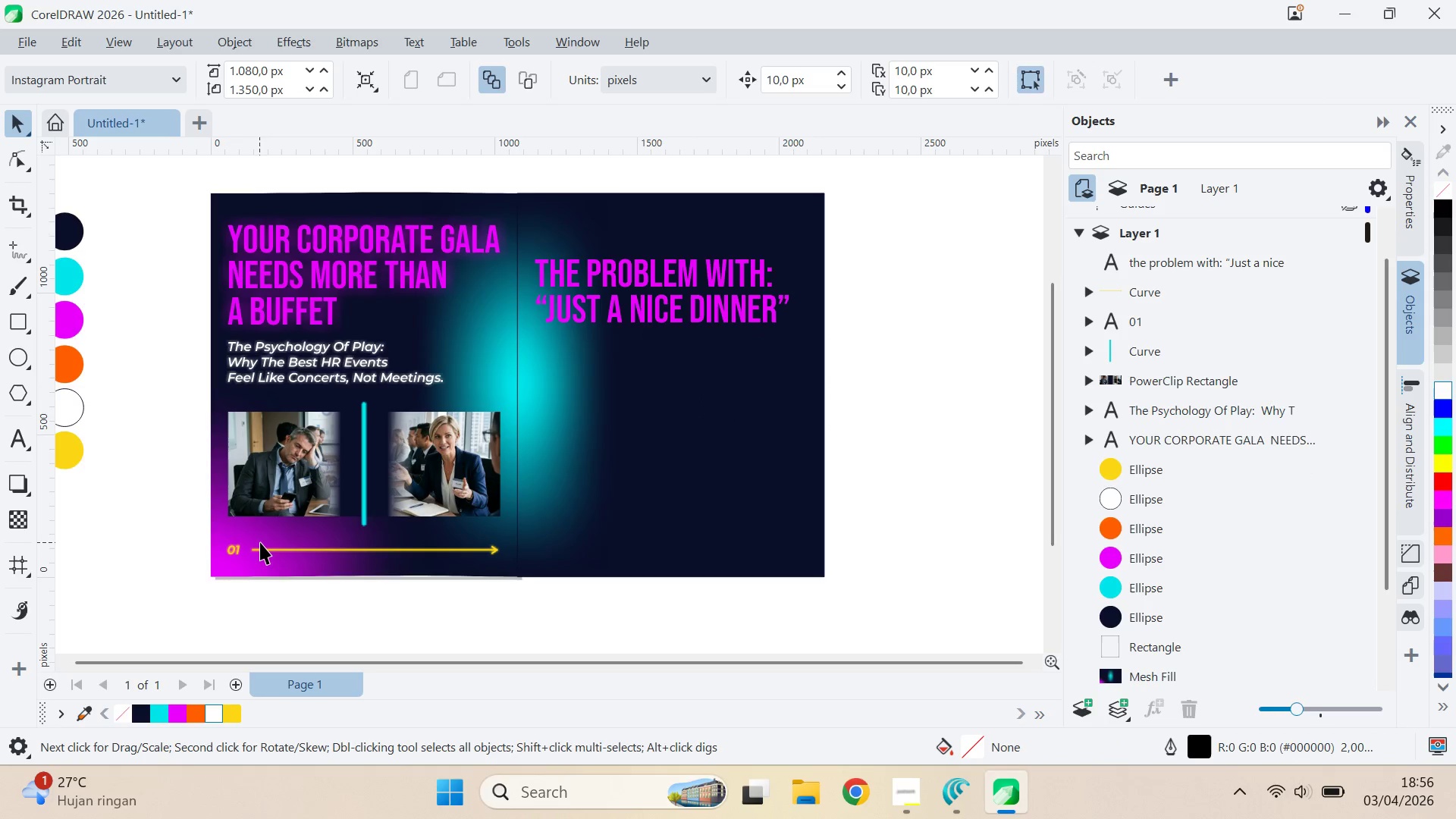 
wait(5.91)
 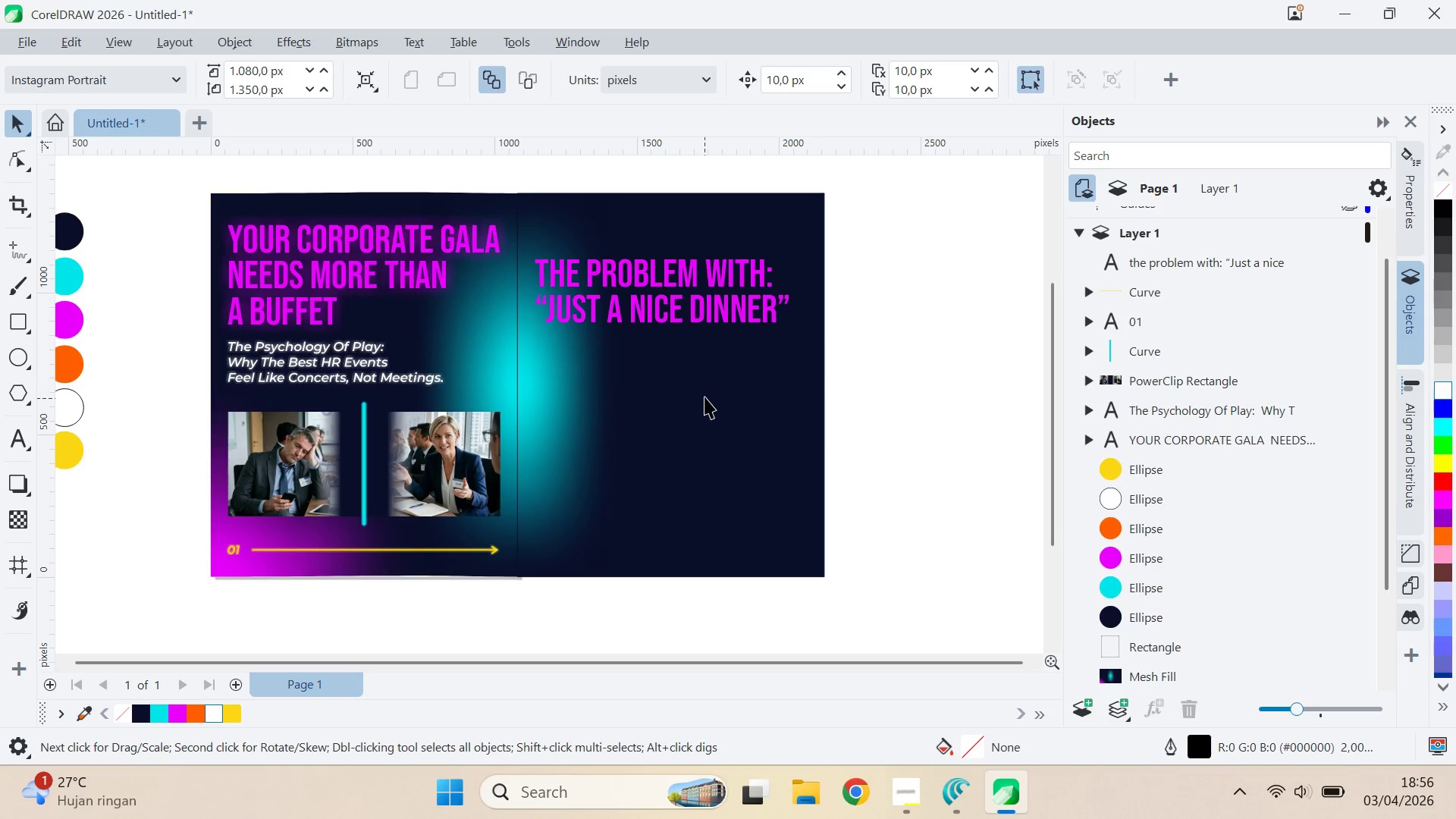 
left_click_drag(start_coordinate=[248, 551], to_coordinate=[349, 551])
 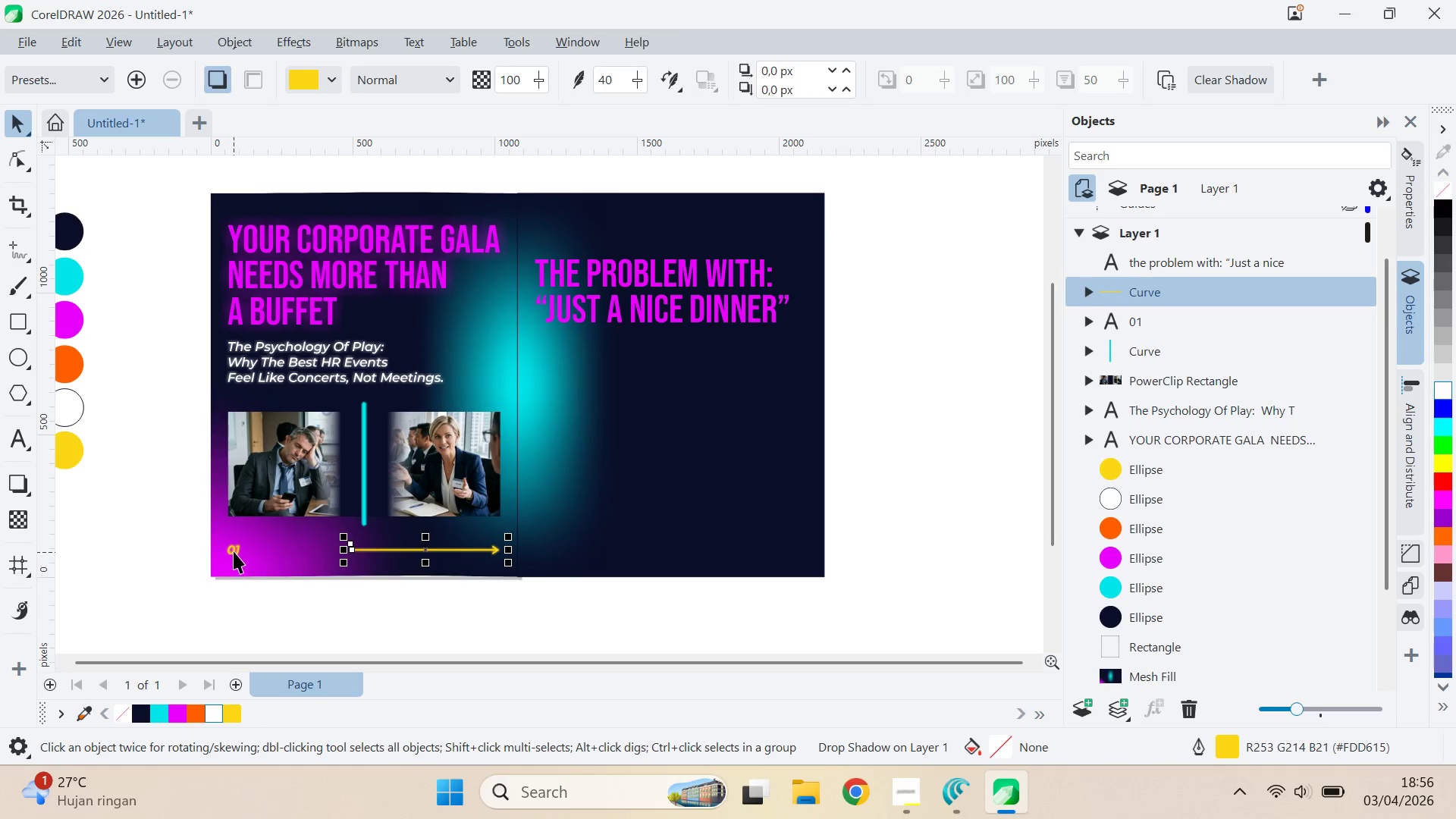 
left_click([234, 550])
 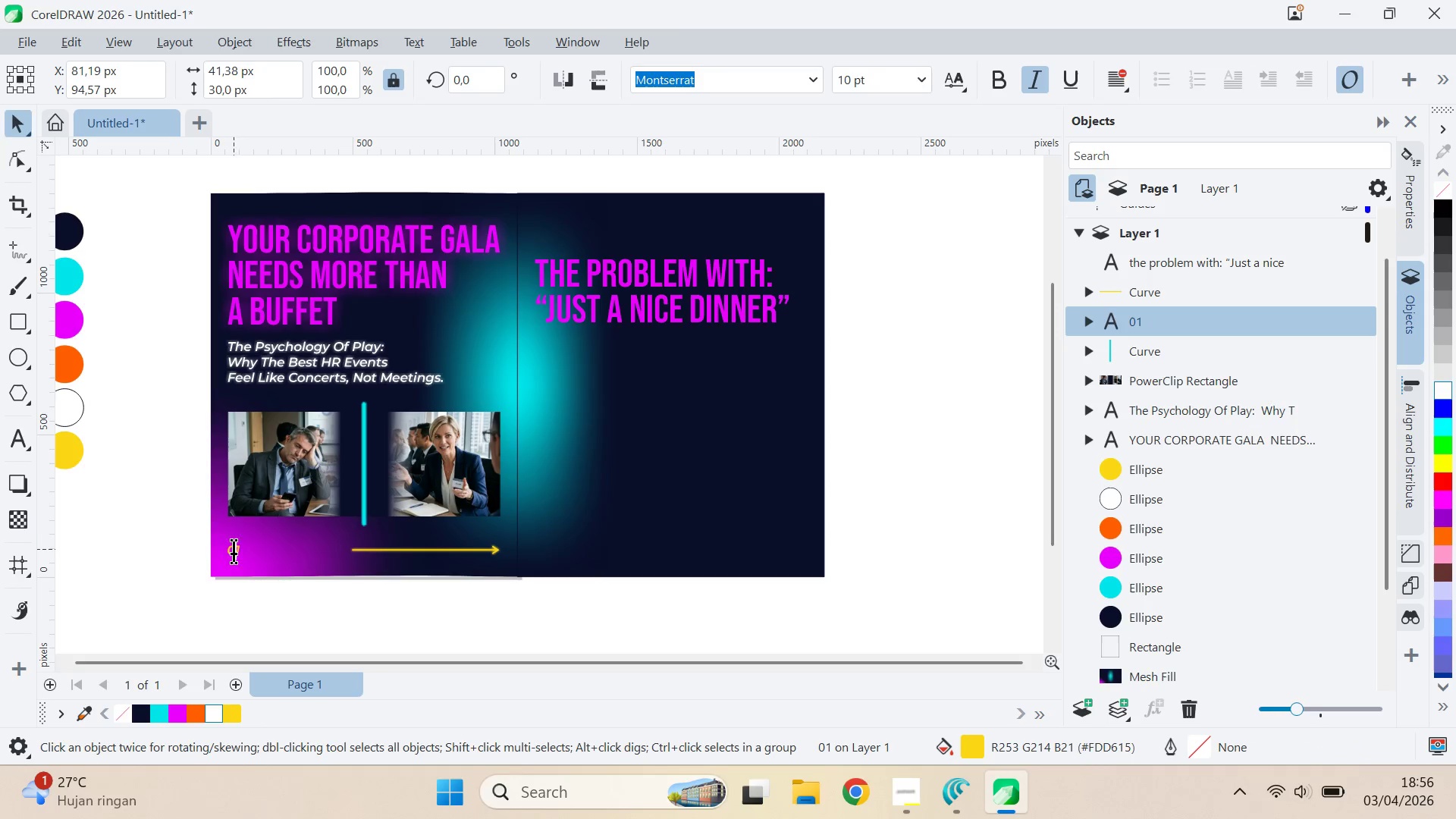 
key(Control+ControlLeft)
 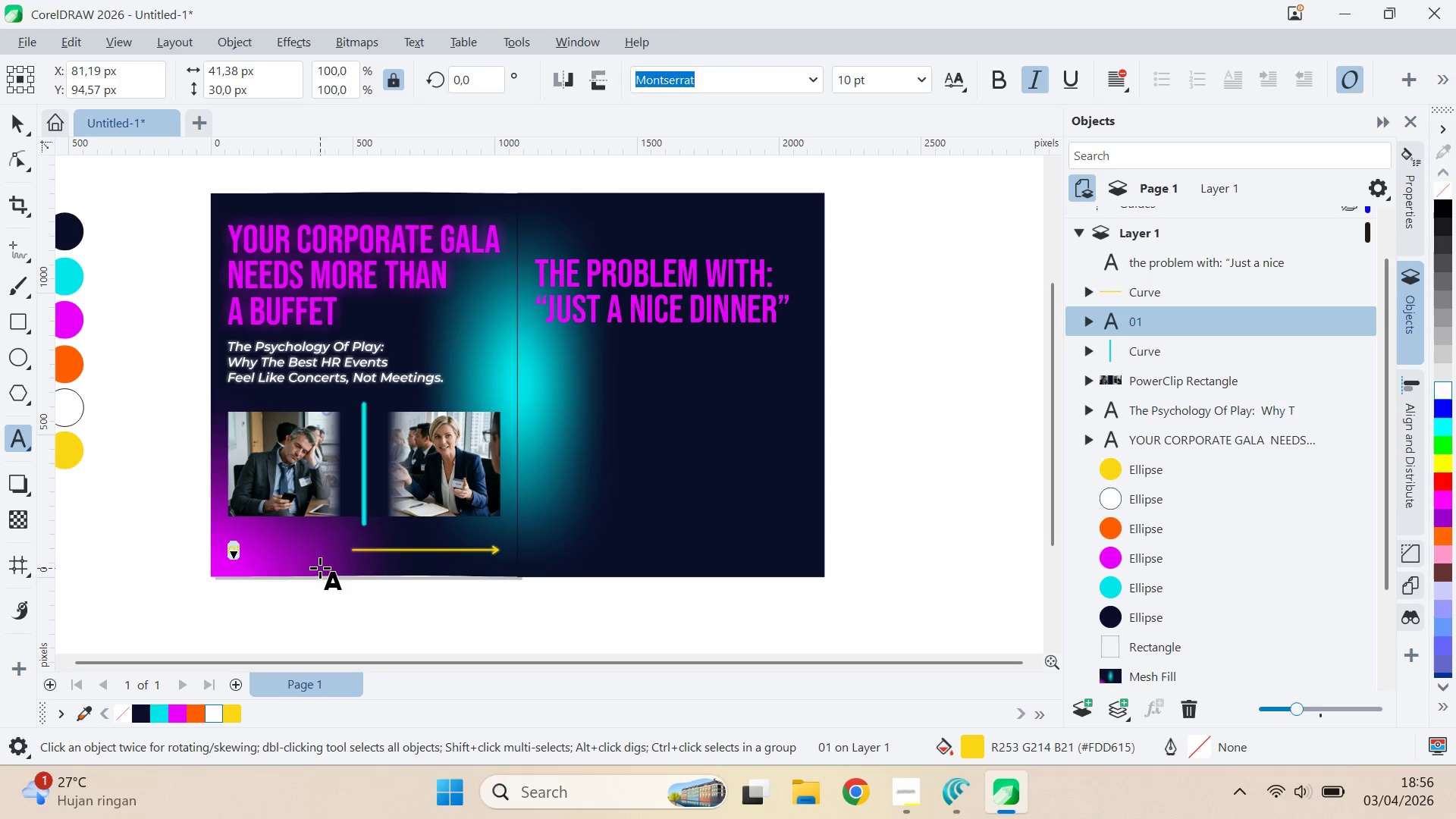 
key(Control+A)
 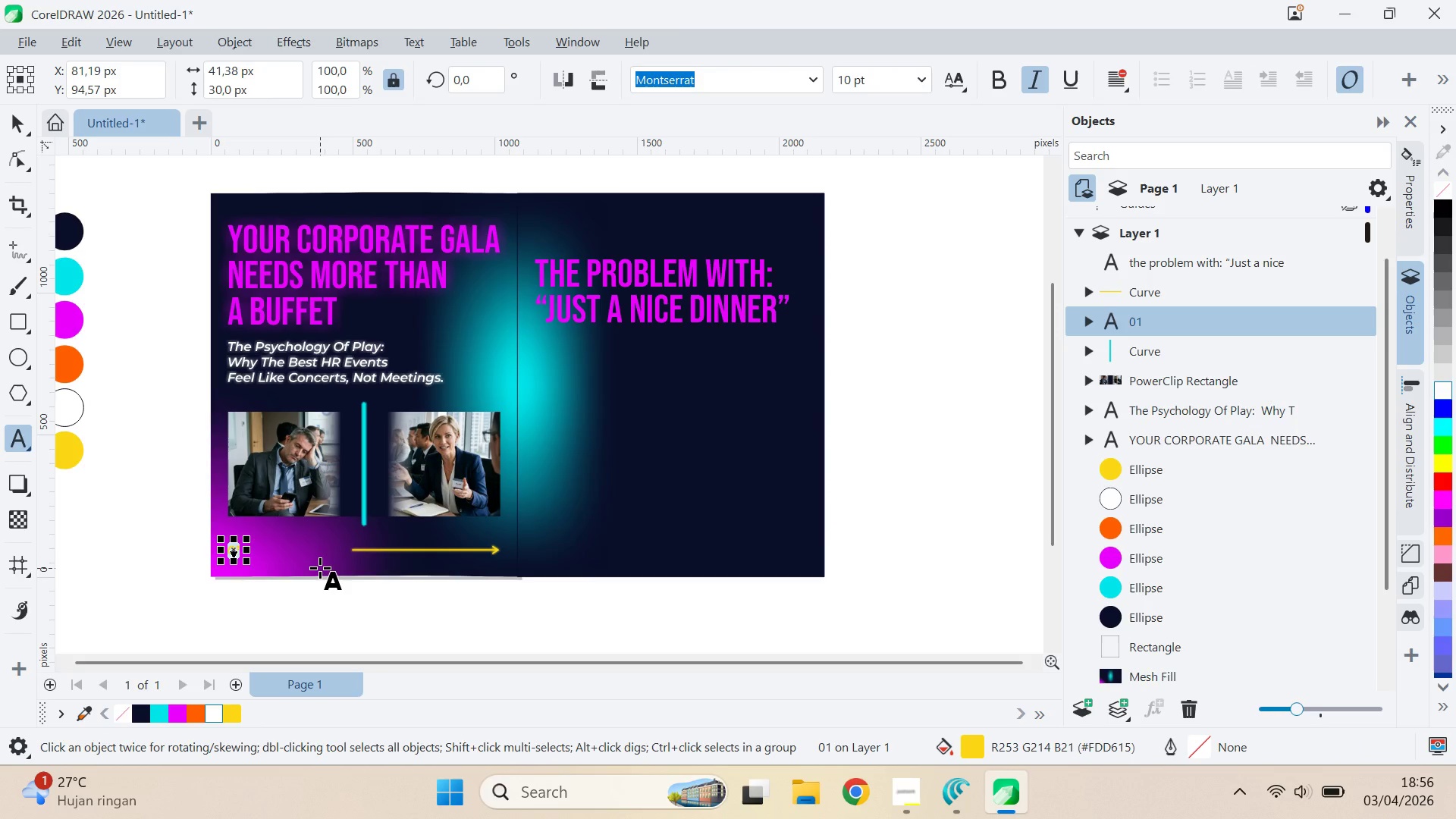 
type(Swipe to find out wa)
key(Backspace)
type(hat's missing )
key(Backspace)
 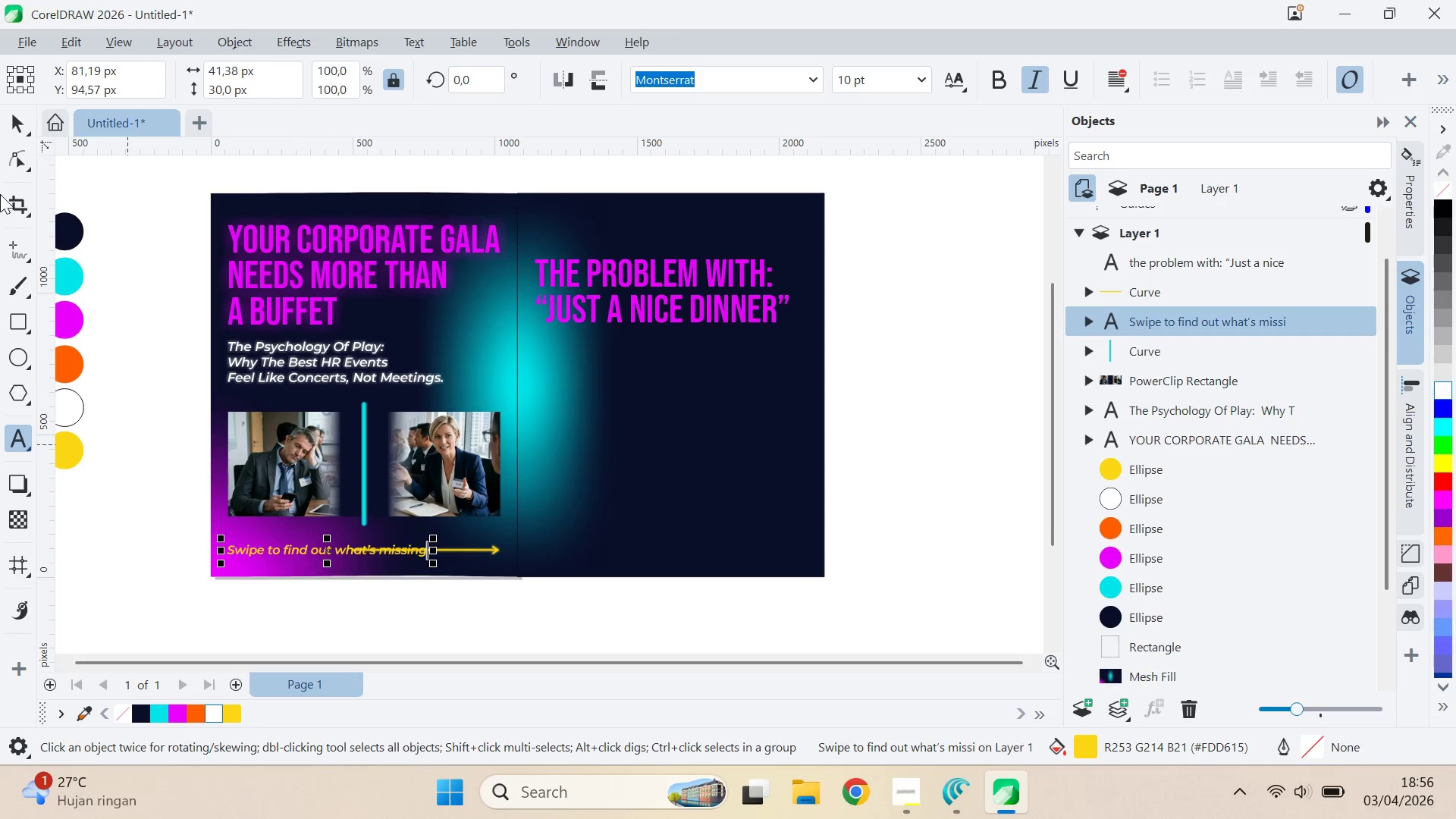 
left_click([24, 108])
 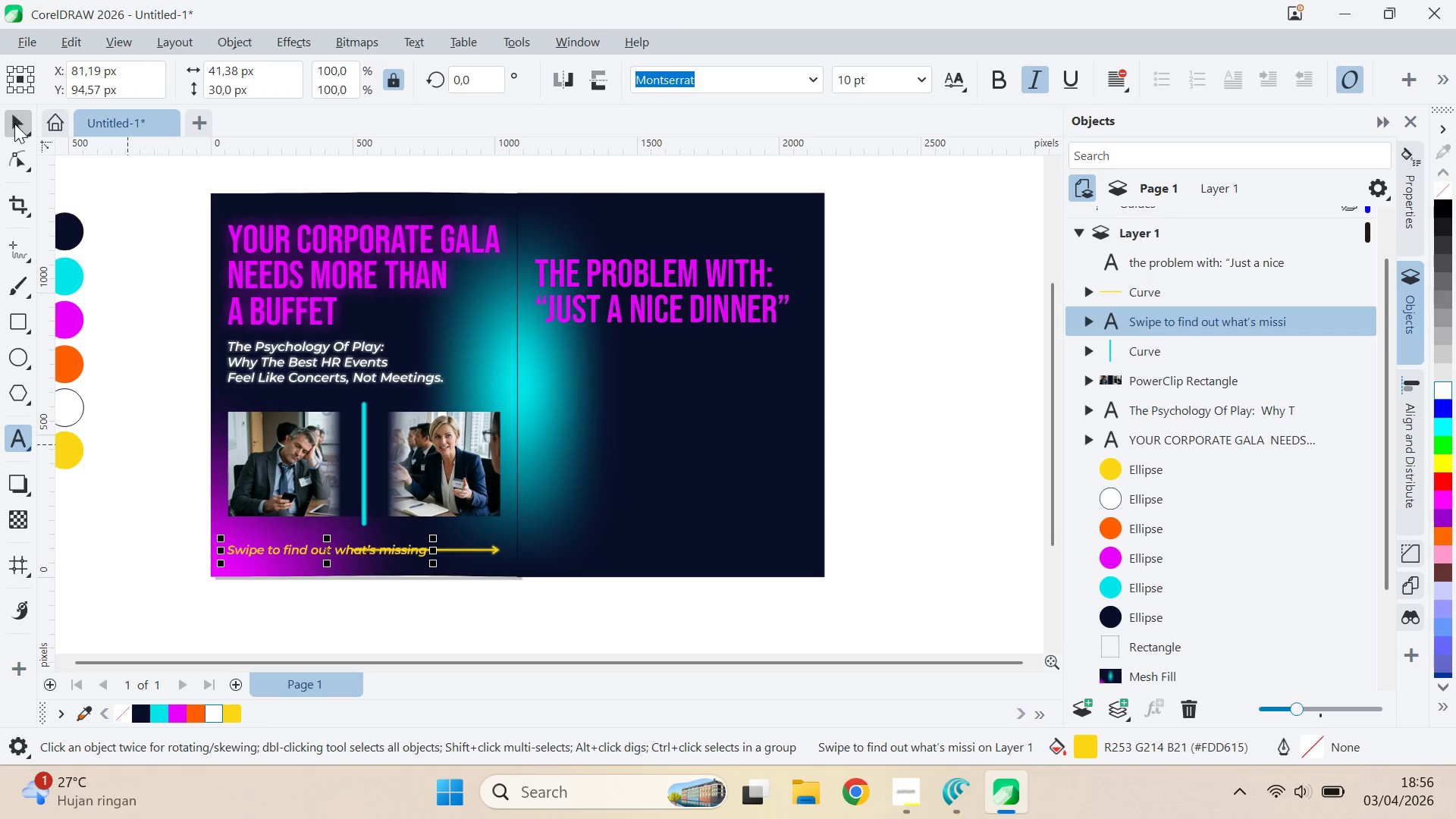 
left_click([14, 136])
 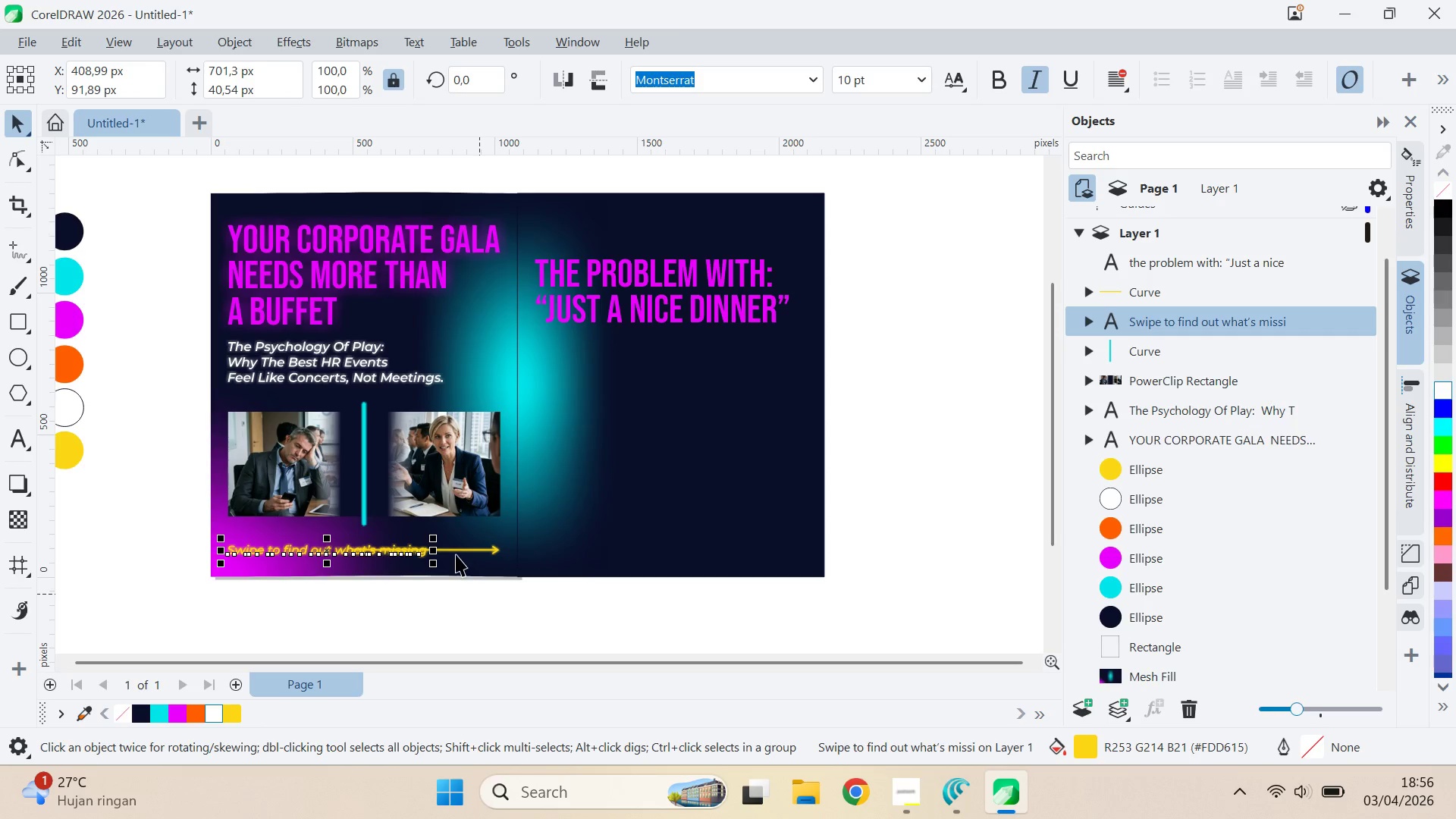 
left_click([459, 544])
 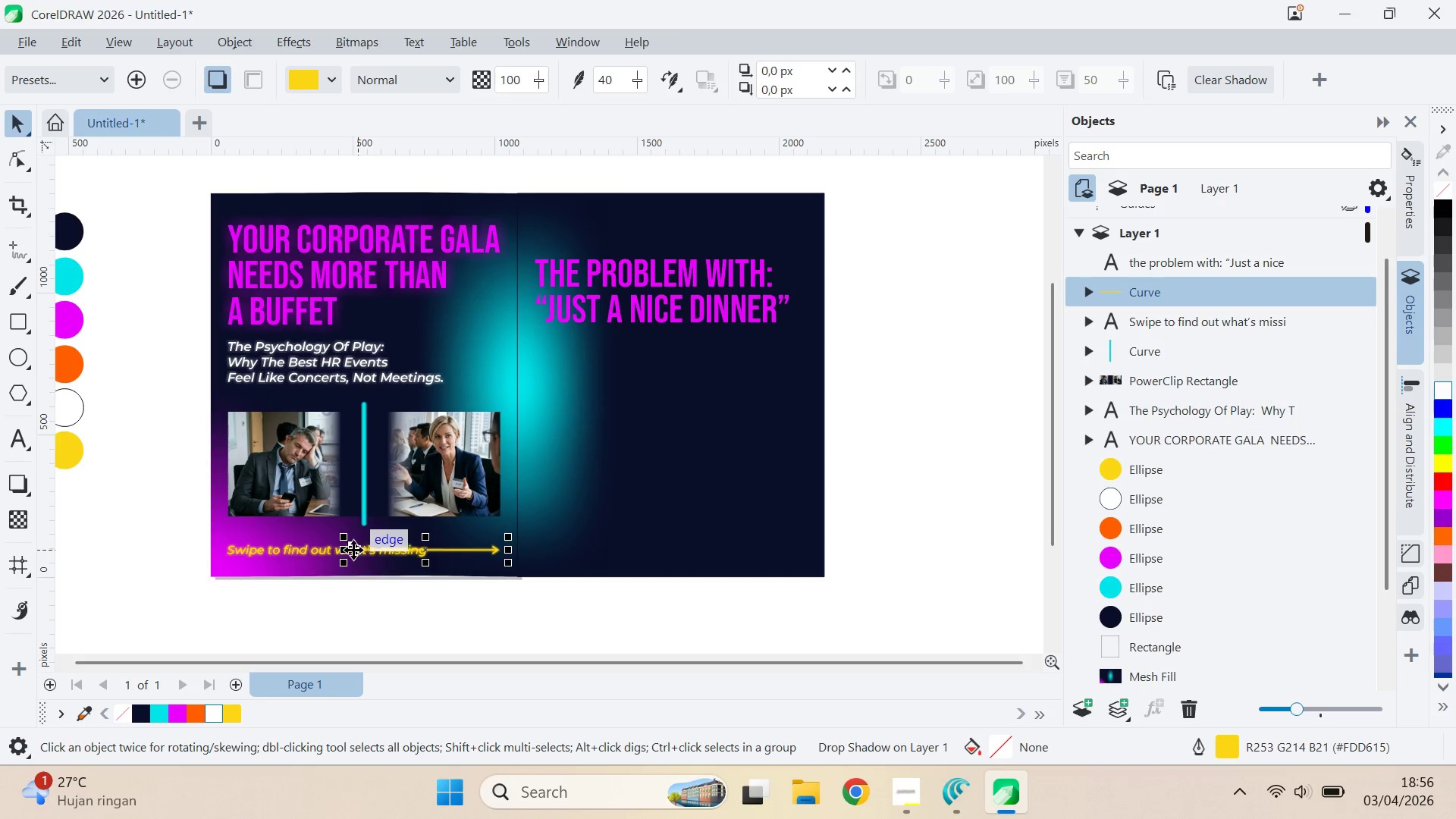 
left_click_drag(start_coordinate=[335, 550], to_coordinate=[422, 583])
 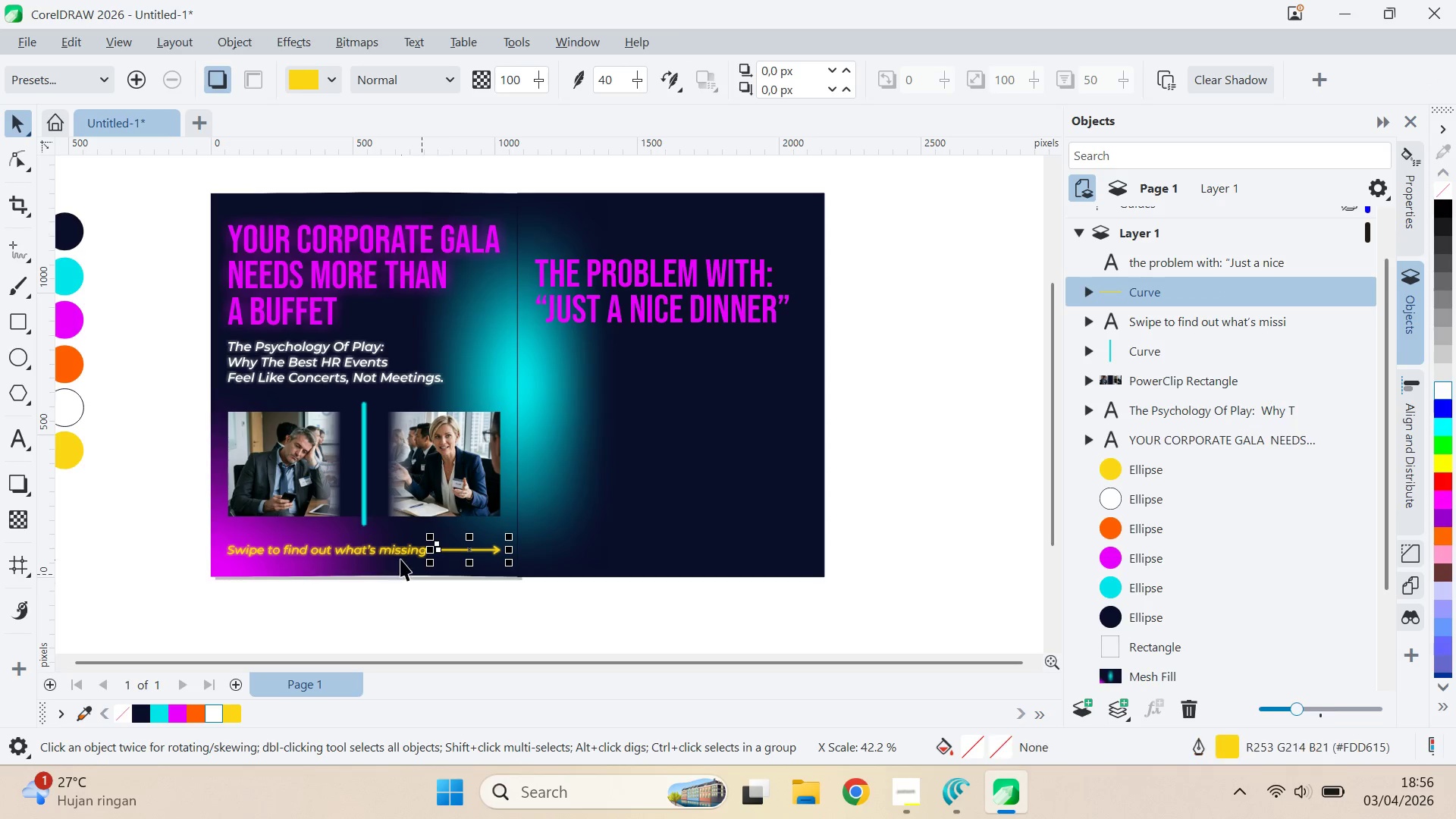 
hold_key(key=ShiftLeft, duration=0.36)
left_click([398, 555])
 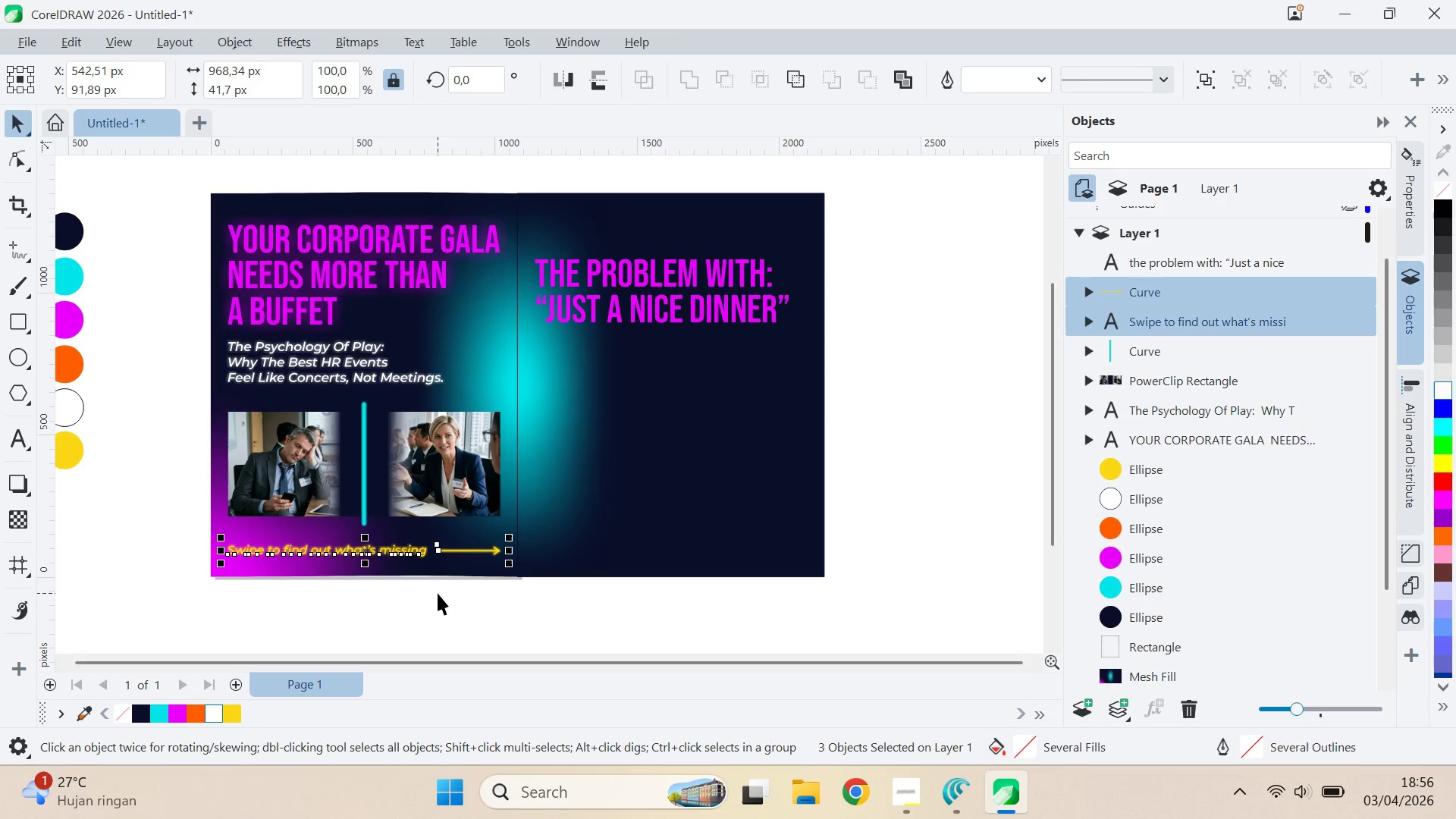 
key(E)
 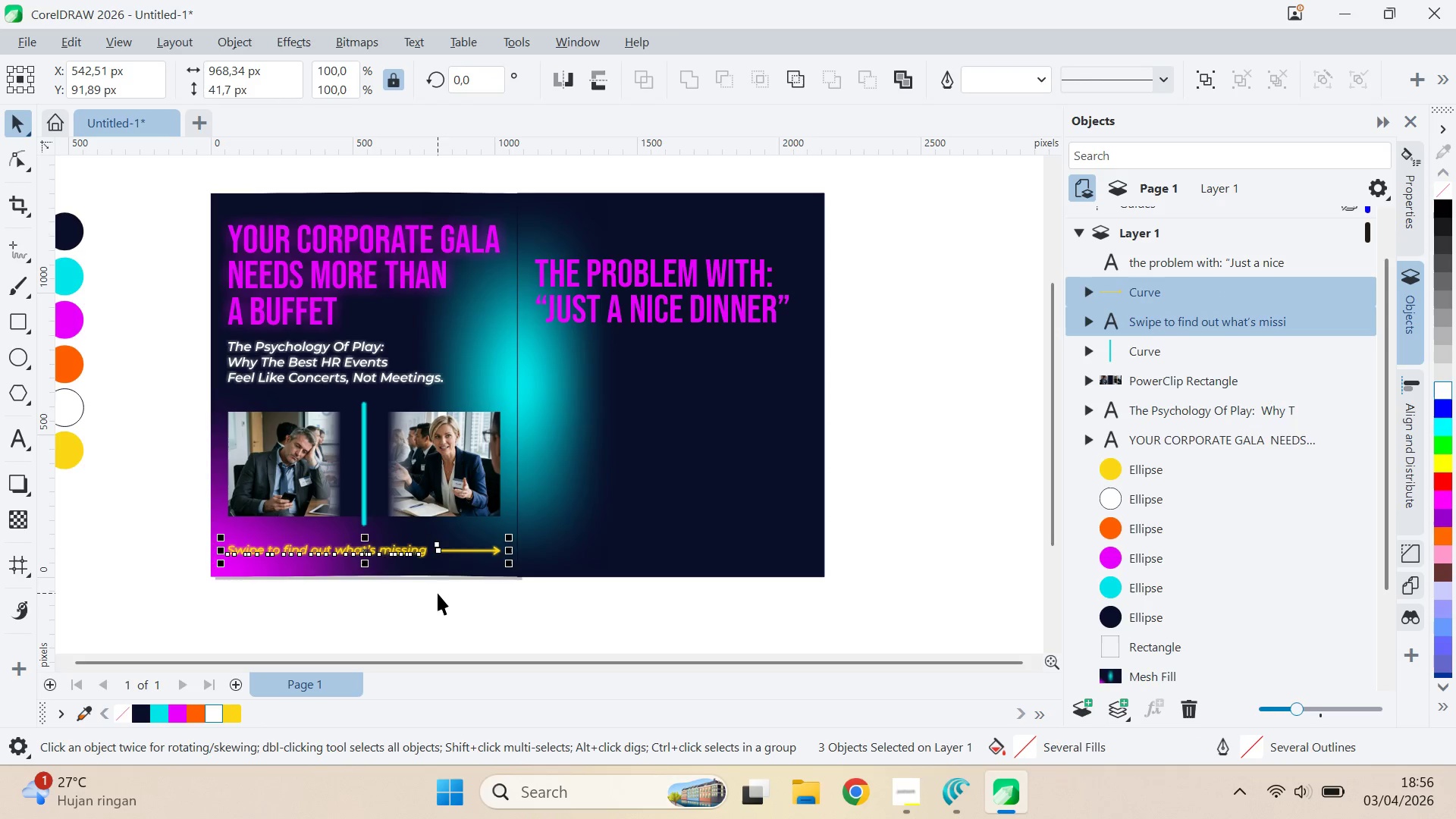 
left_click([438, 593])
 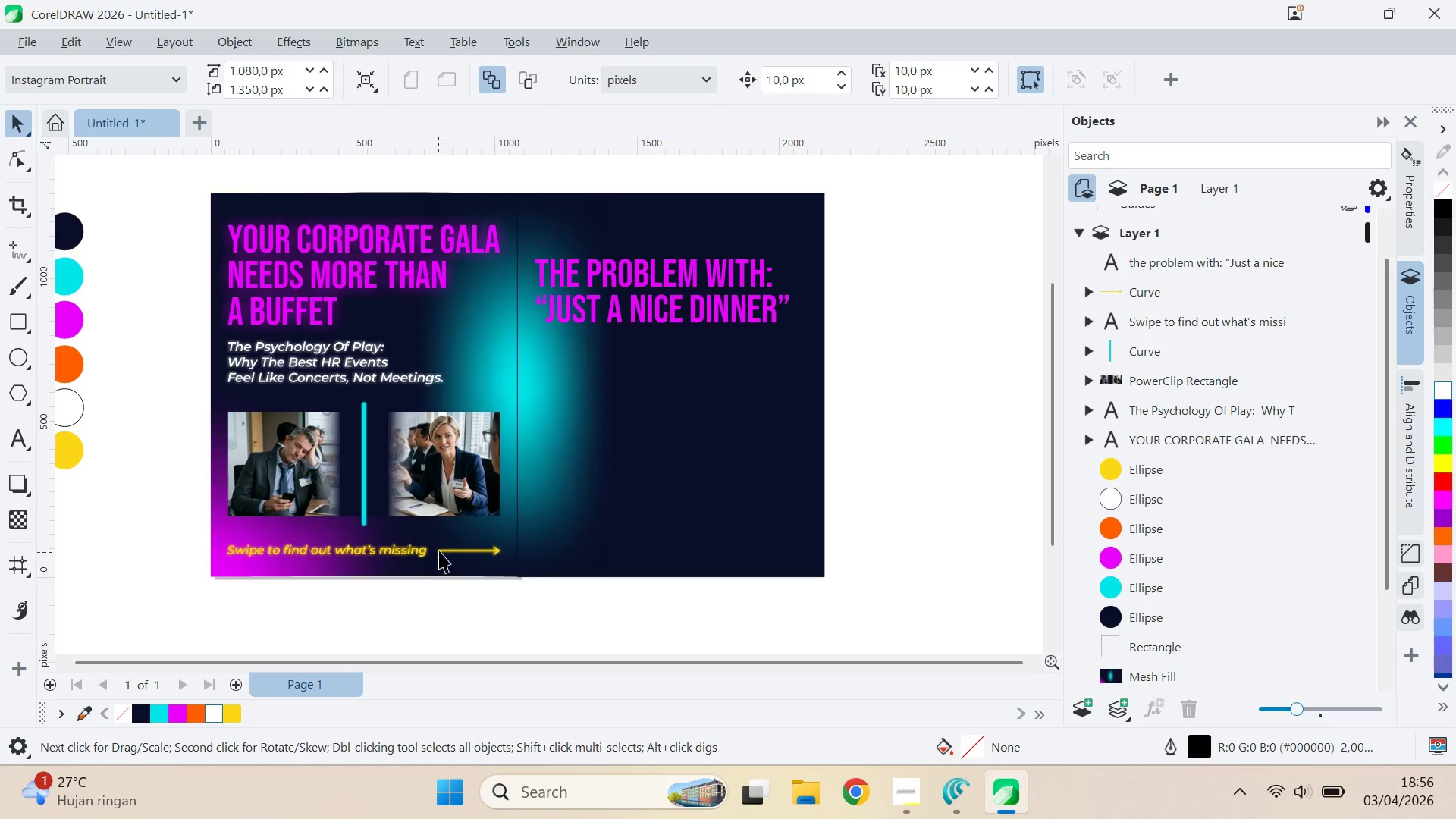 
left_click([442, 549])
 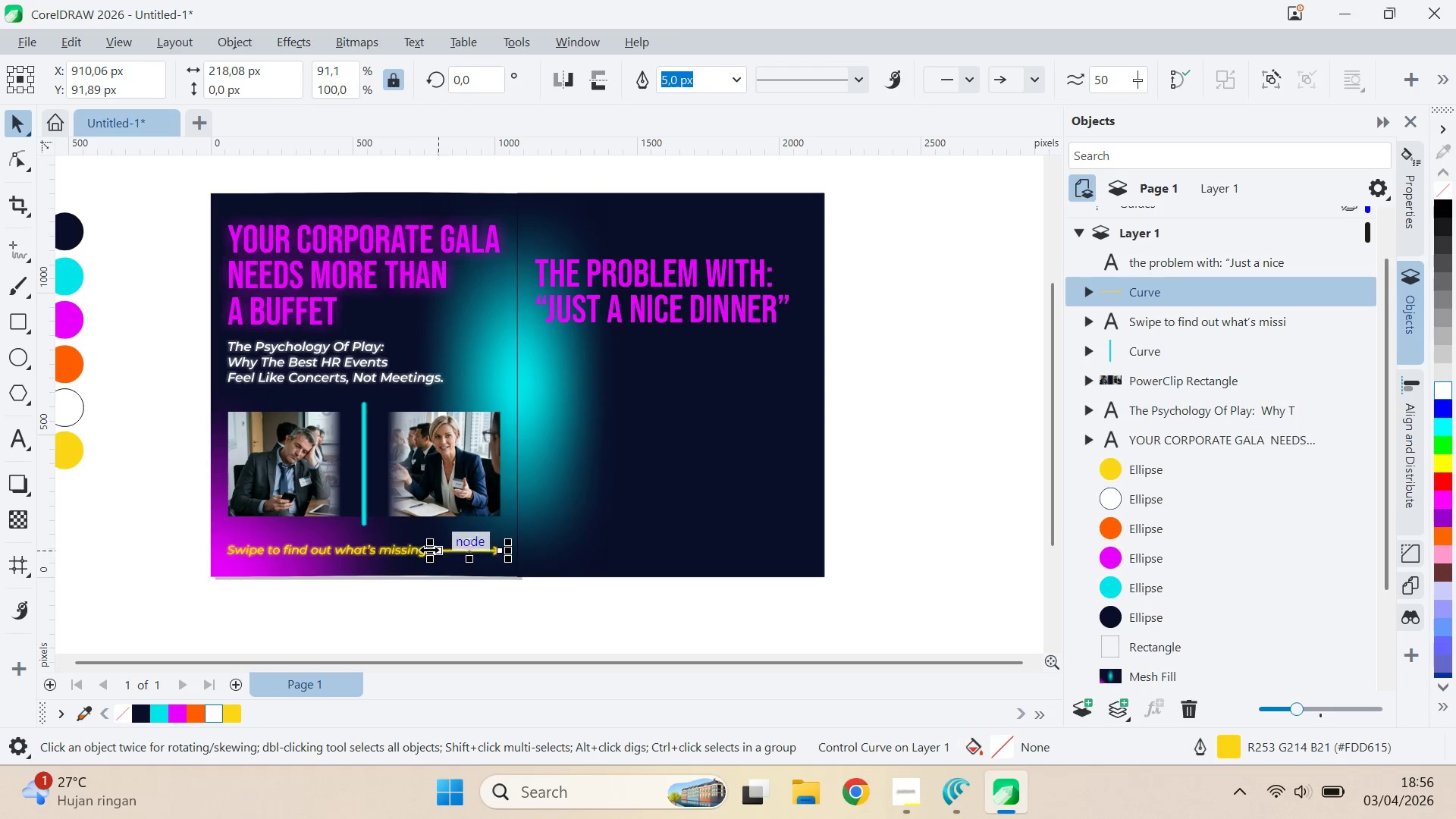 
hold_key(key=ShiftLeft, duration=0.36)
 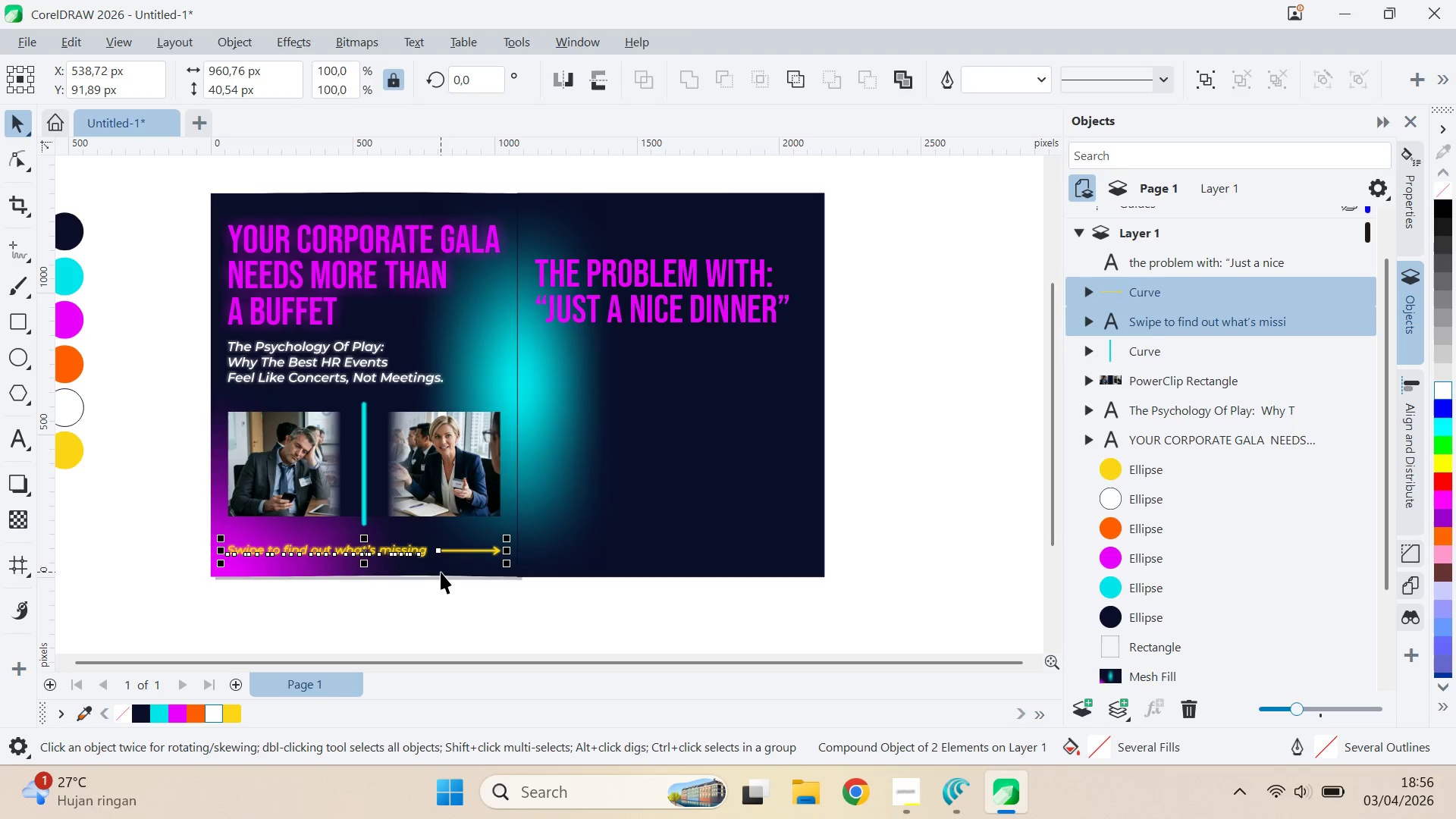 
key(Control+G)
 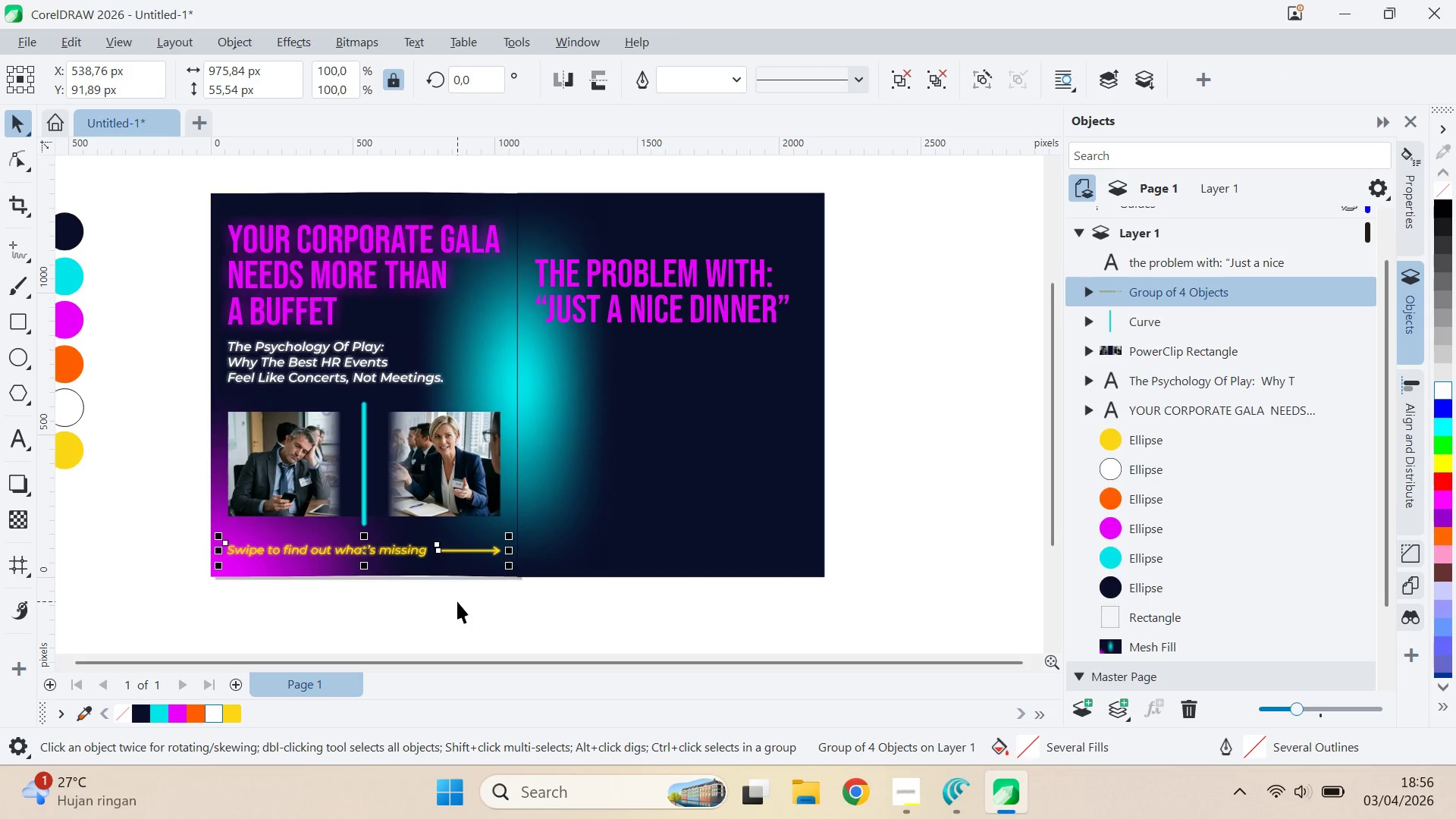 
left_click([457, 601])
 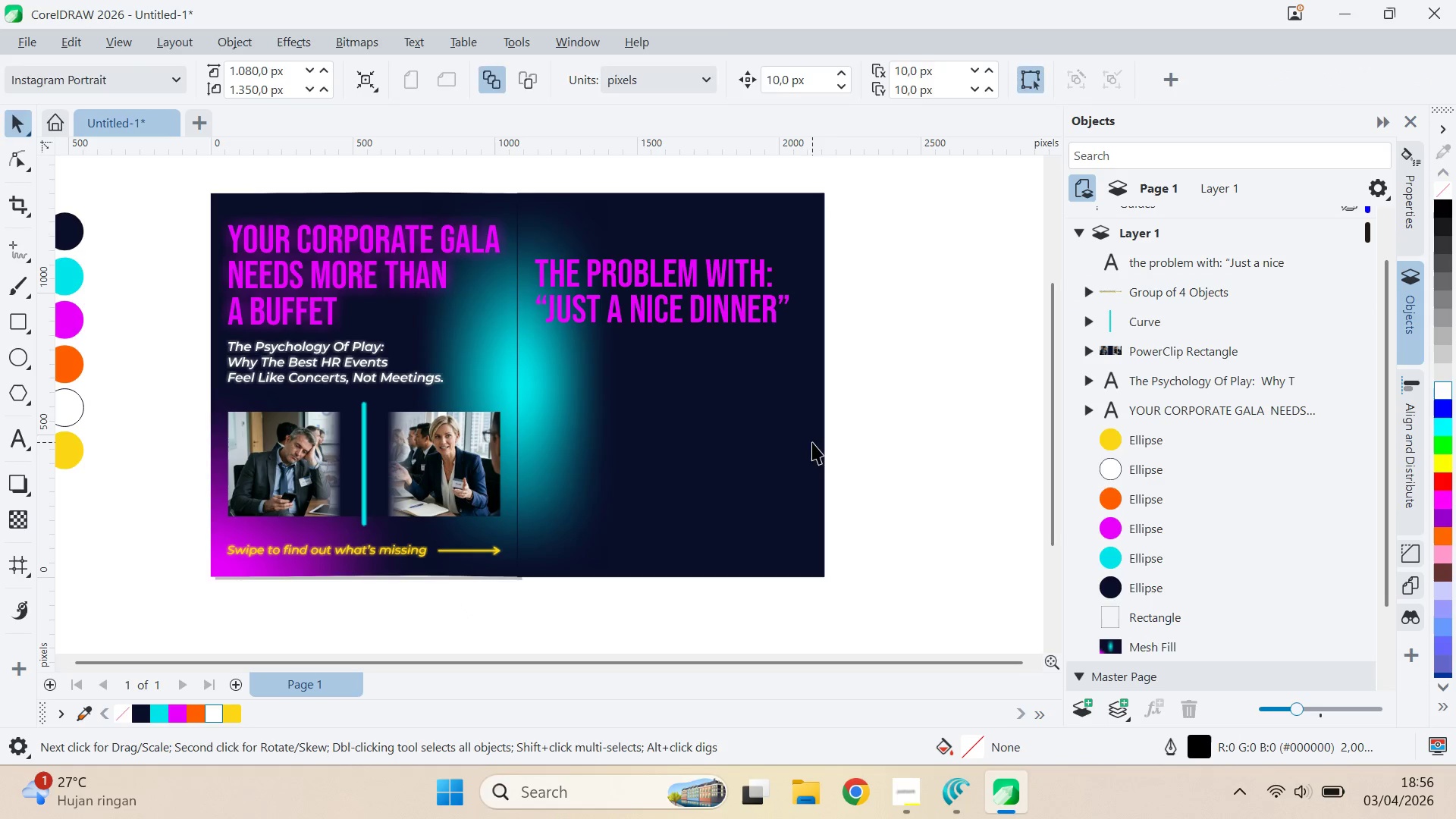 
type(qv)
 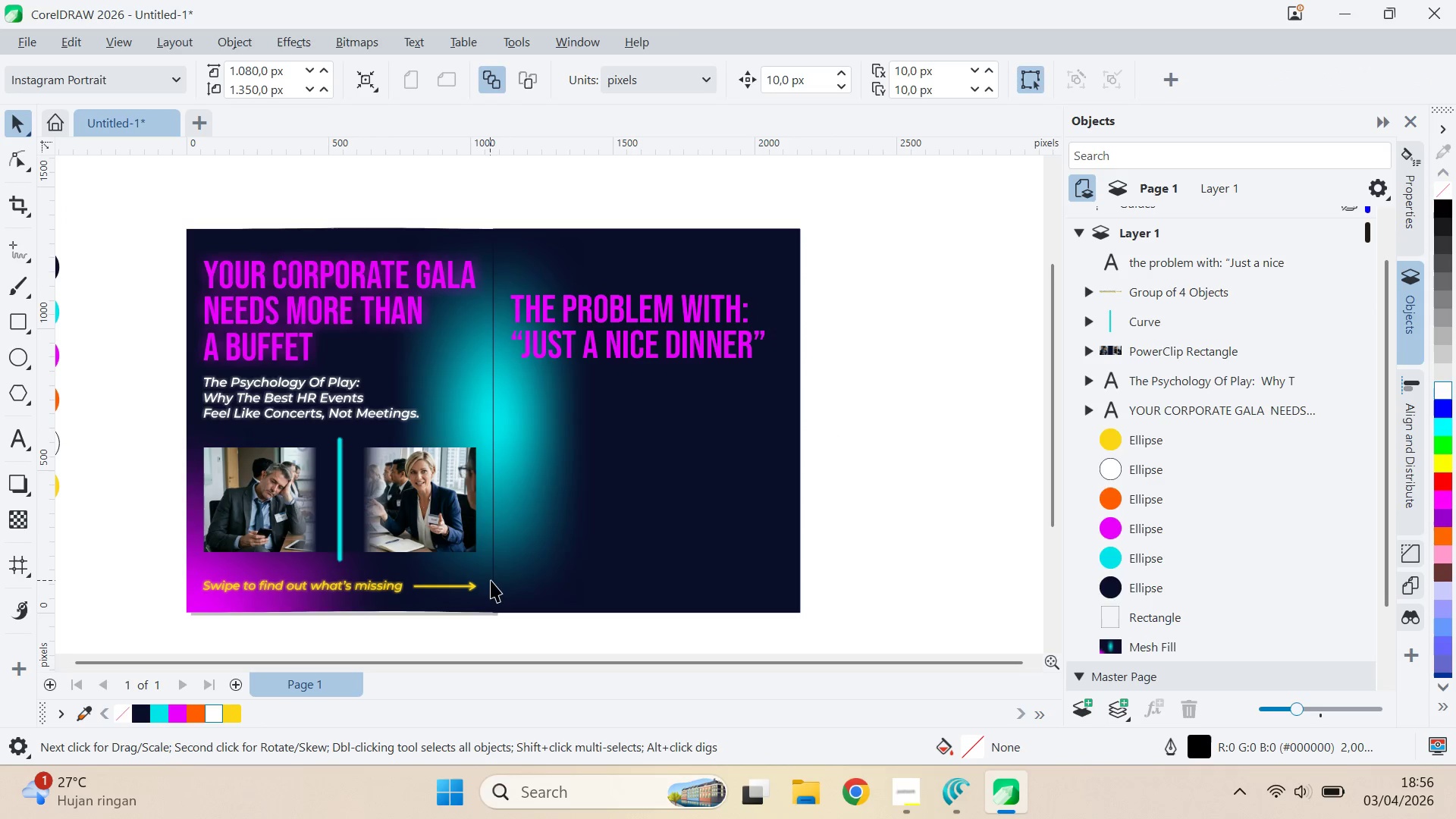 
left_click_drag(start_coordinate=[836, 407], to_coordinate=[812, 443])
 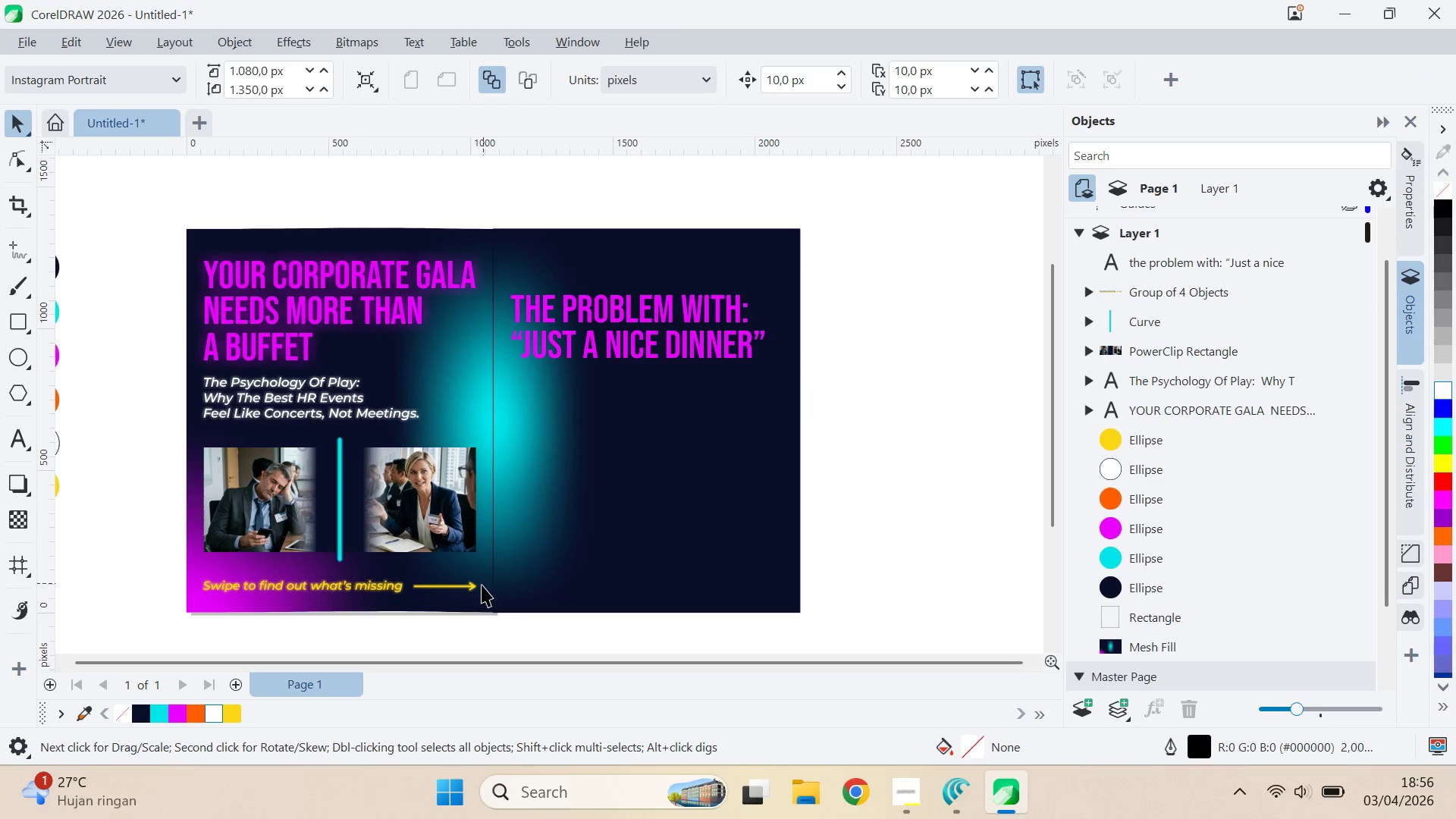 
left_click([468, 592])
 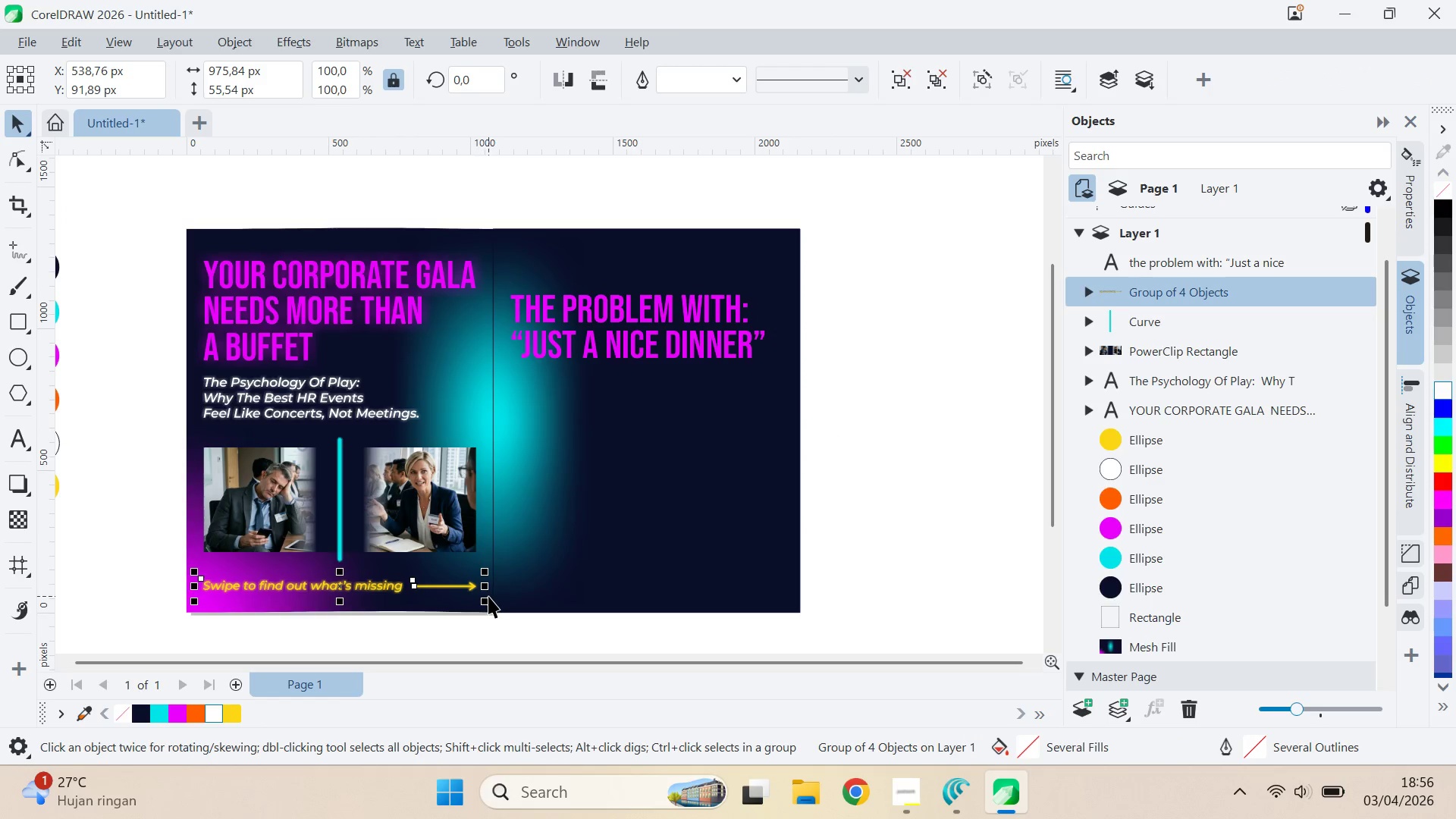 
key(A)
 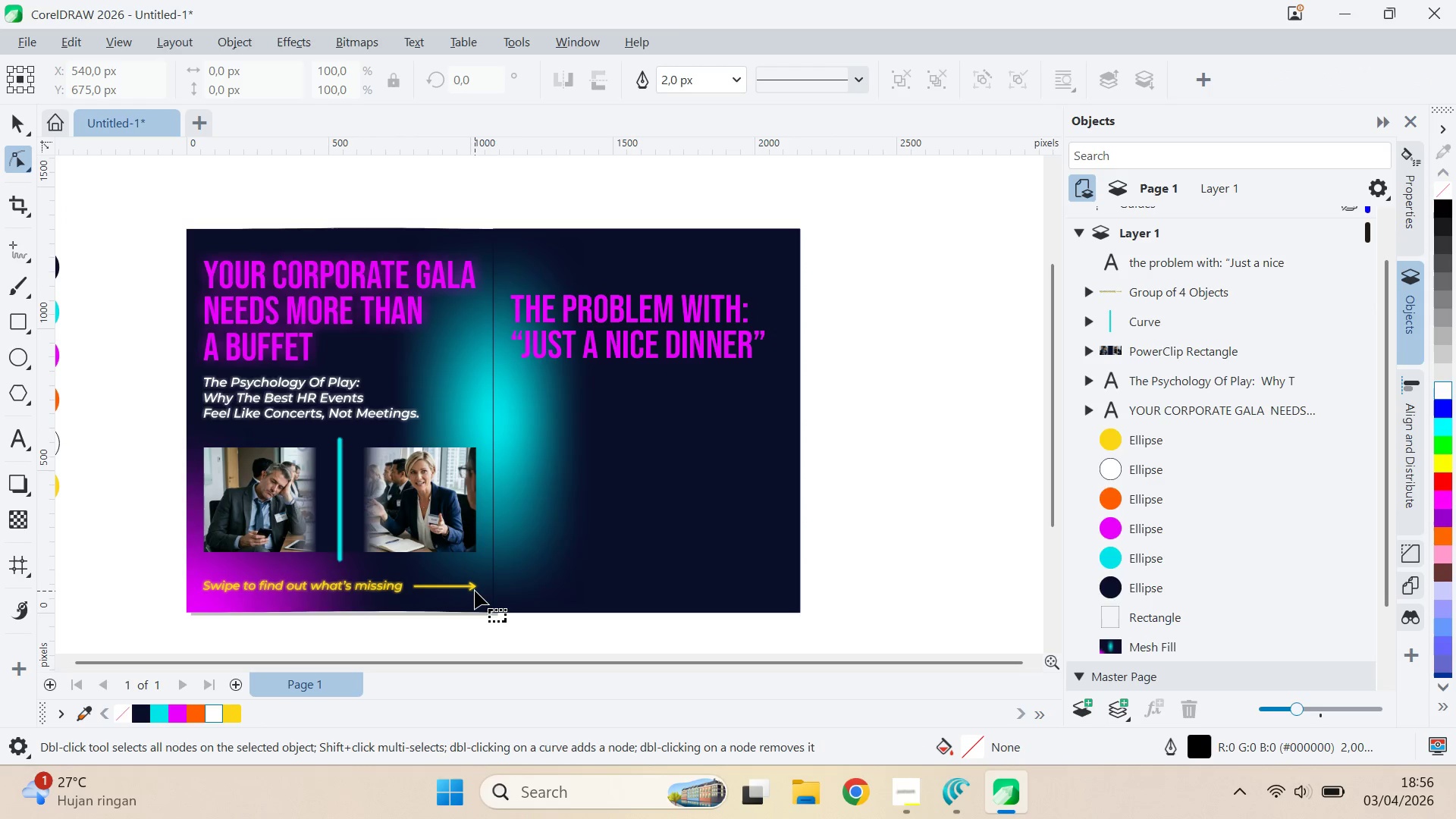 
key(Control+ControlLeft)
 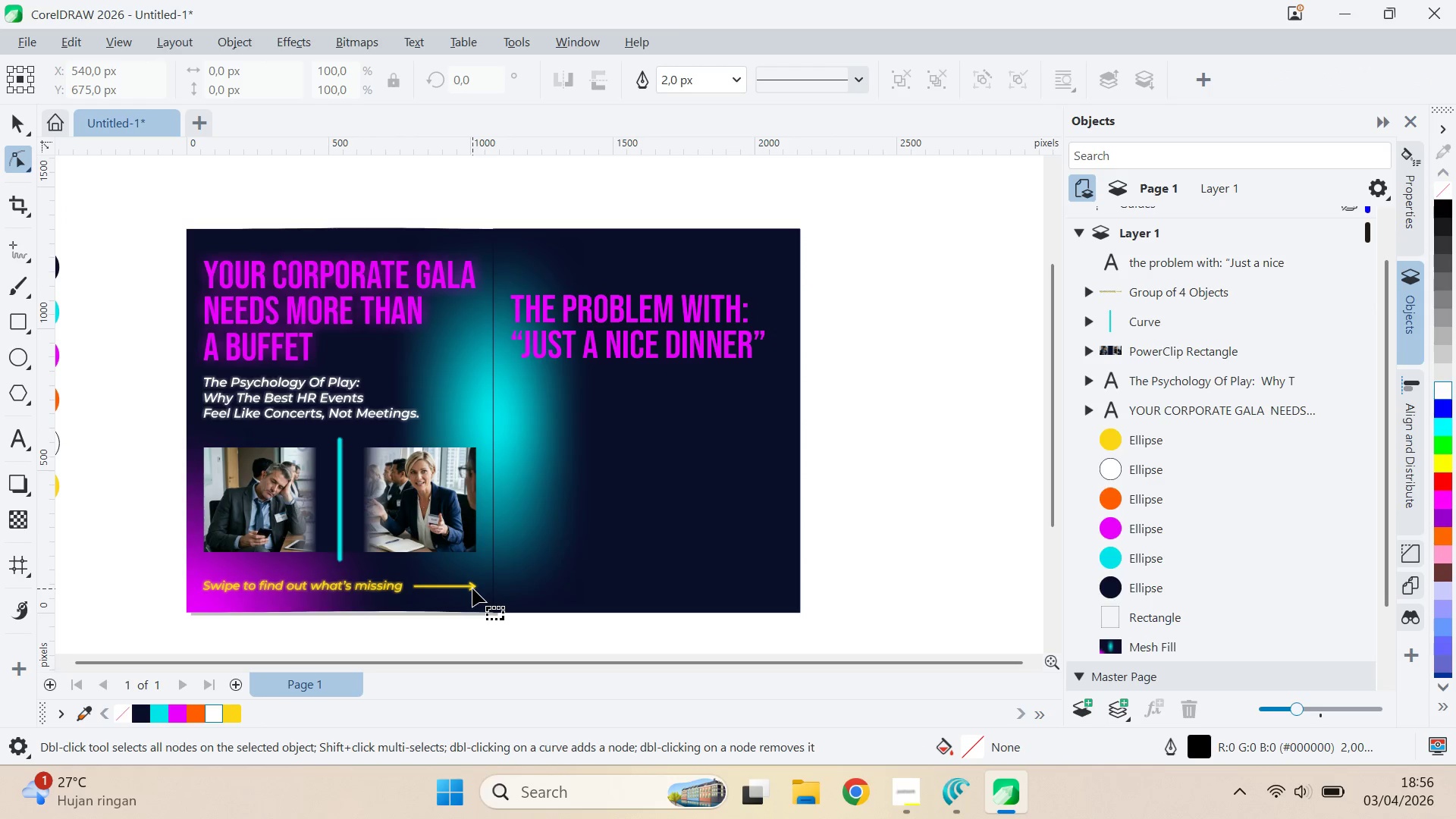 
key(V)
 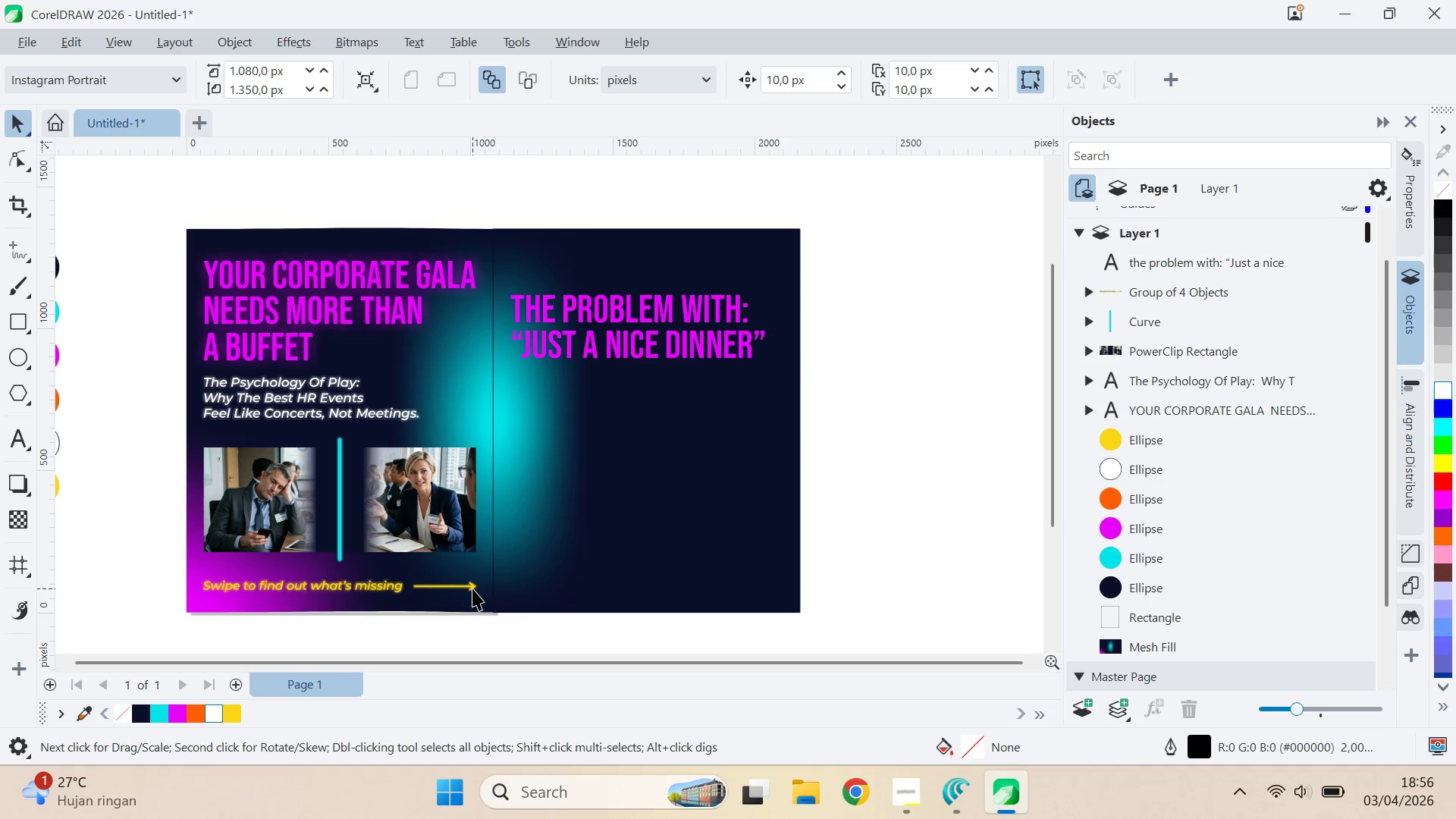 
hold_key(key=ControlLeft, duration=0.34)
 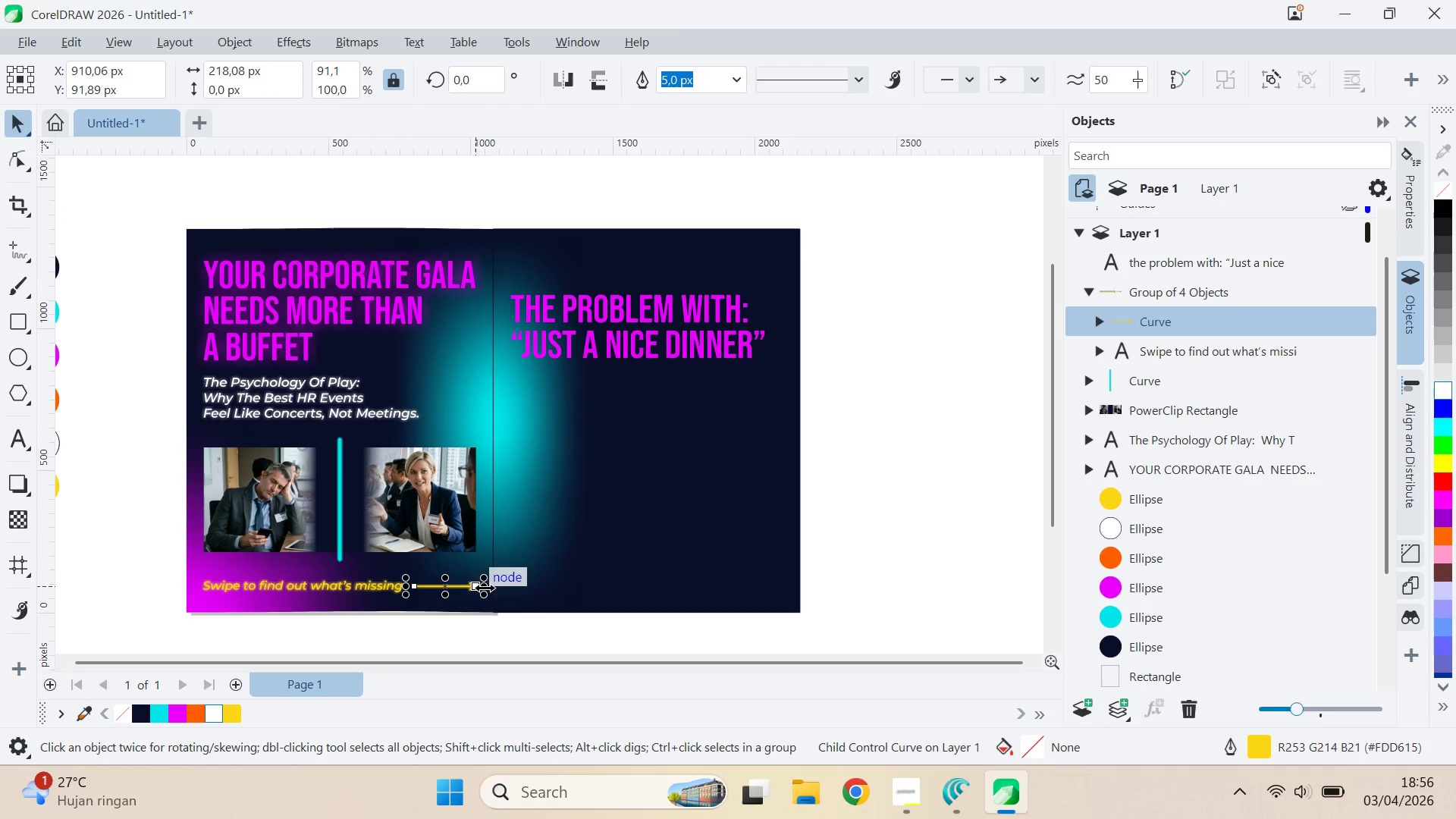 
left_click_drag(start_coordinate=[485, 588], to_coordinate=[484, 556])
 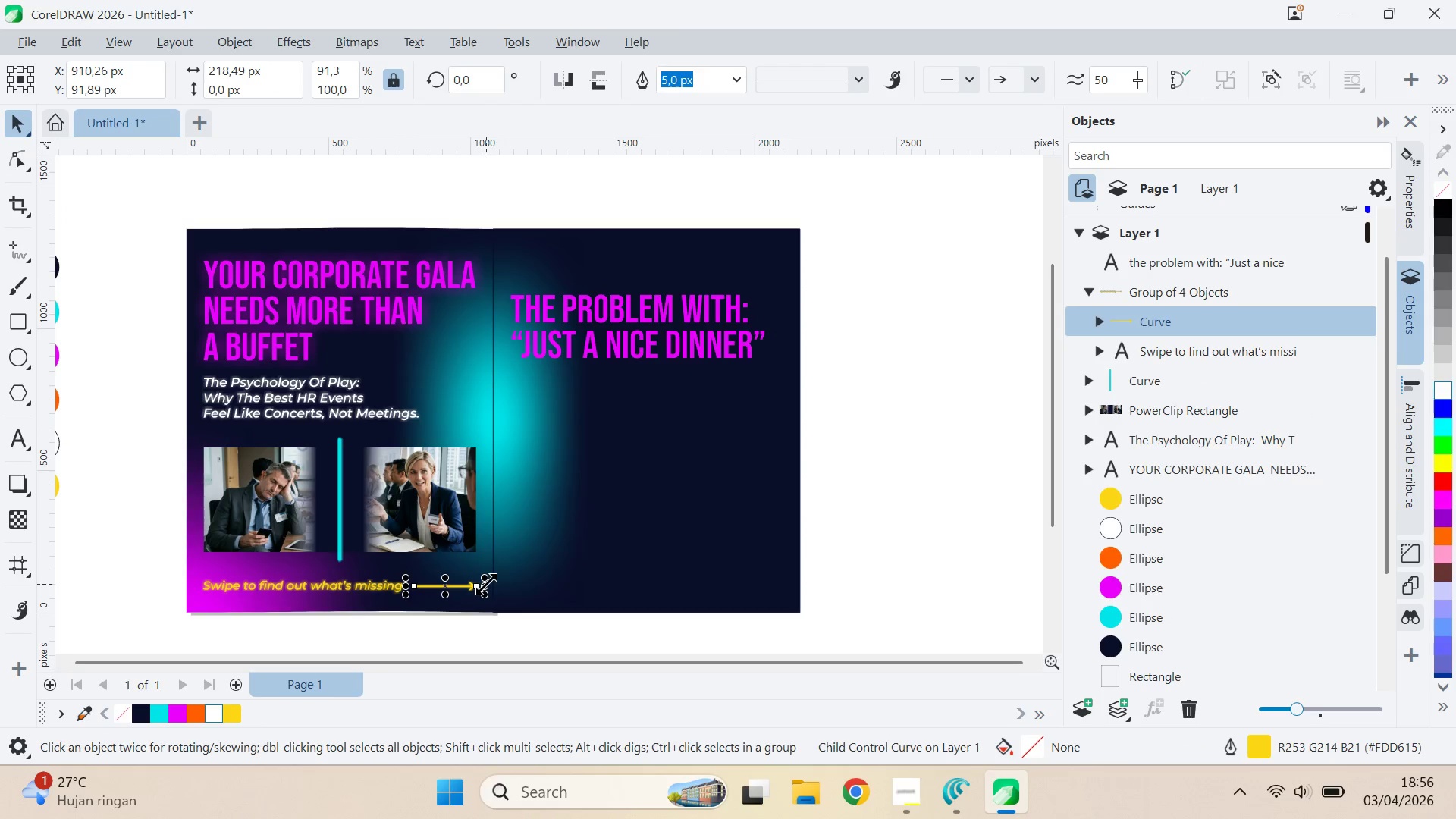 
left_click_drag(start_coordinate=[487, 584], to_coordinate=[486, 550])
 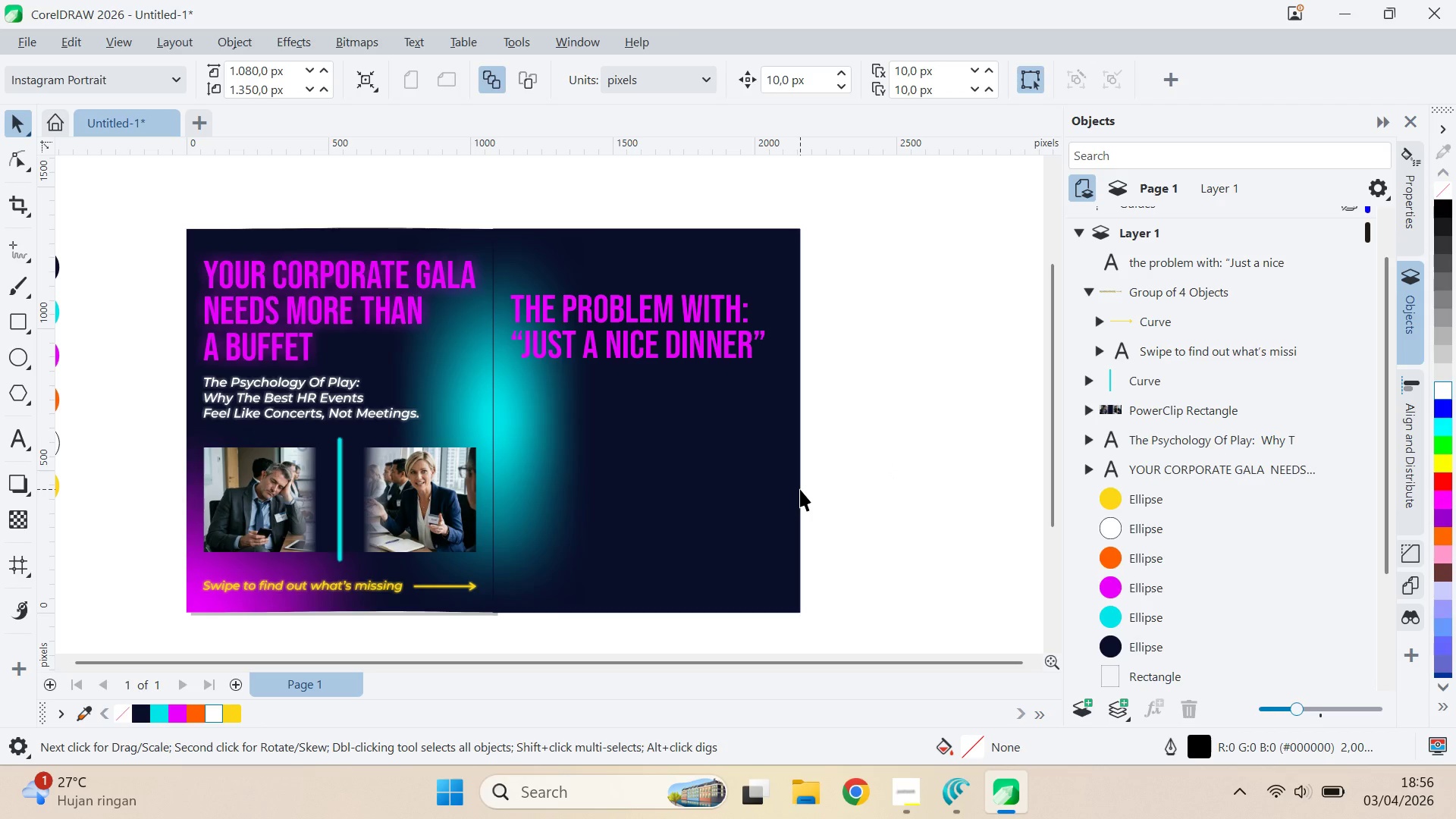 
key(Q)
 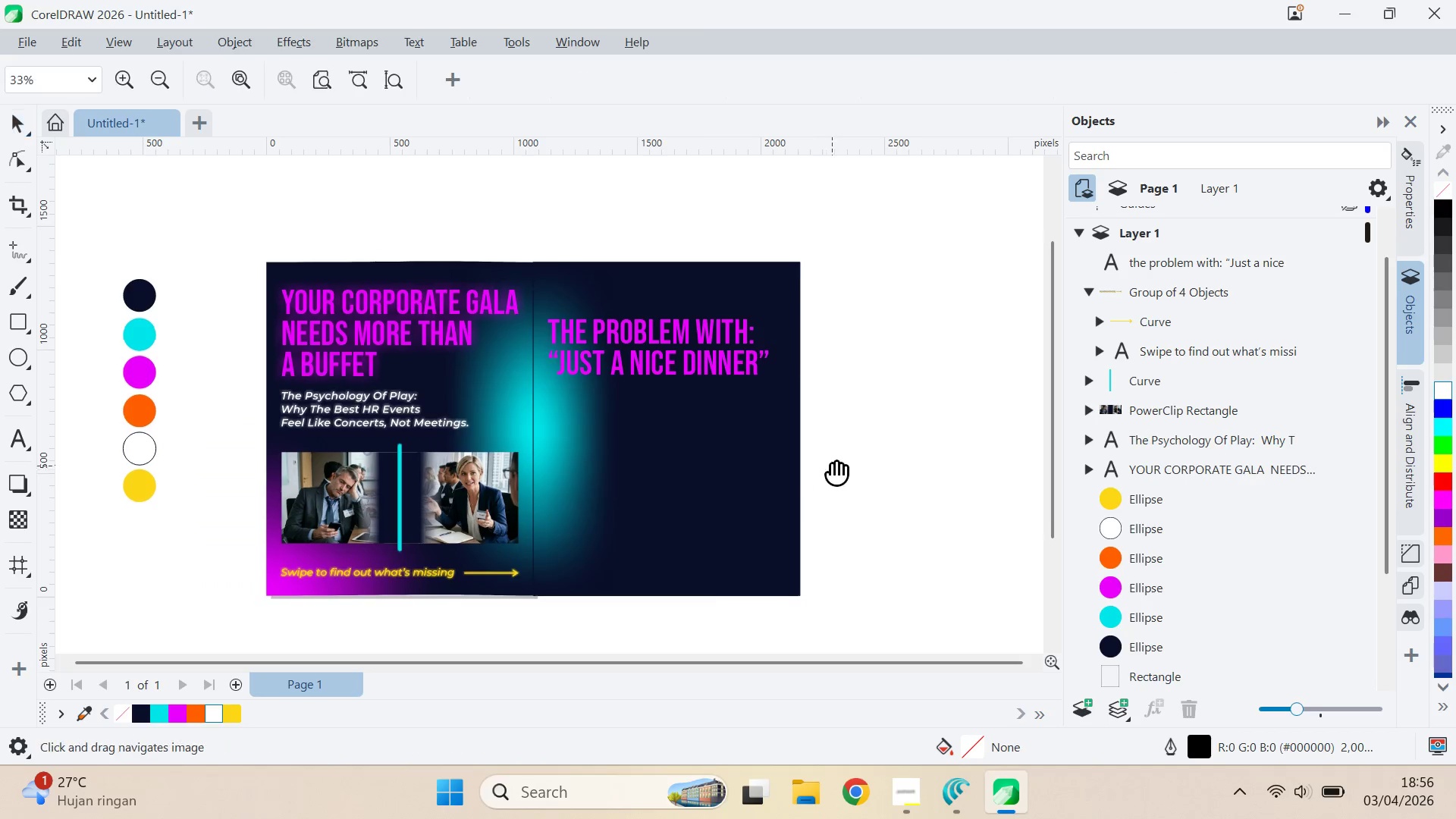 
left_click_drag(start_coordinate=[832, 466], to_coordinate=[700, 485])
 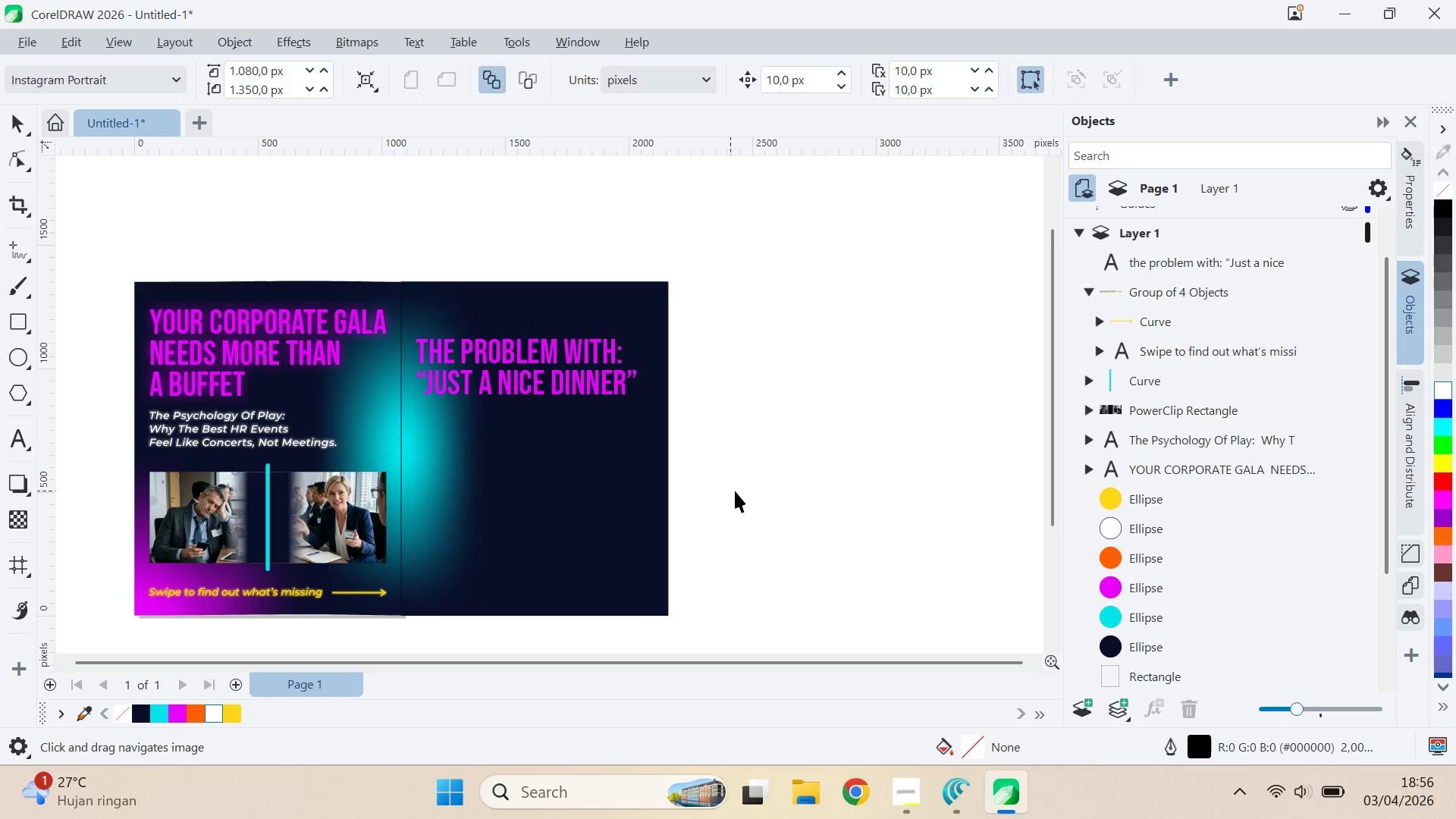 
scroll: coordinate [800, 490], scroll_direction: down, amount: 1.0
 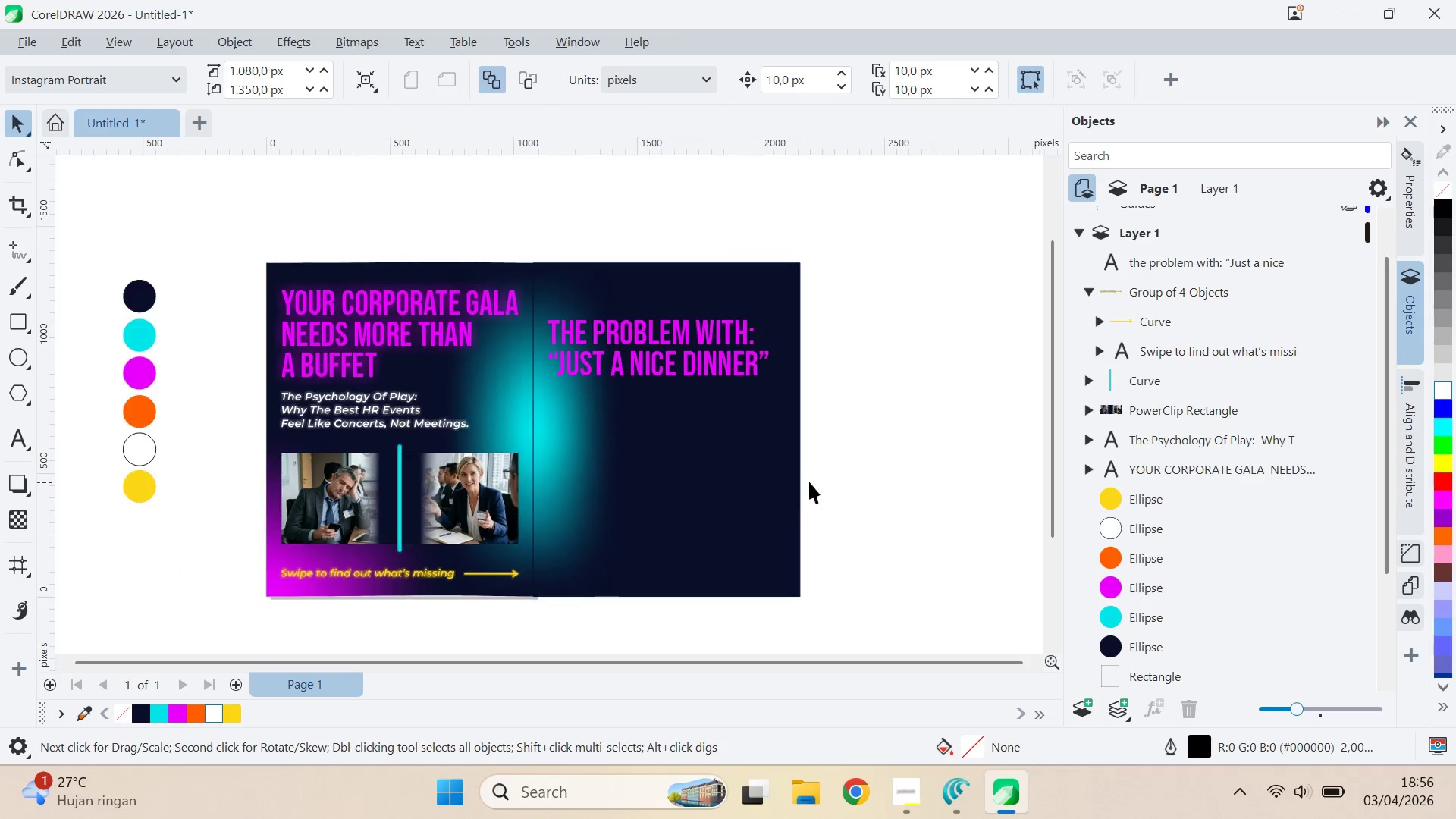 
key(V)
 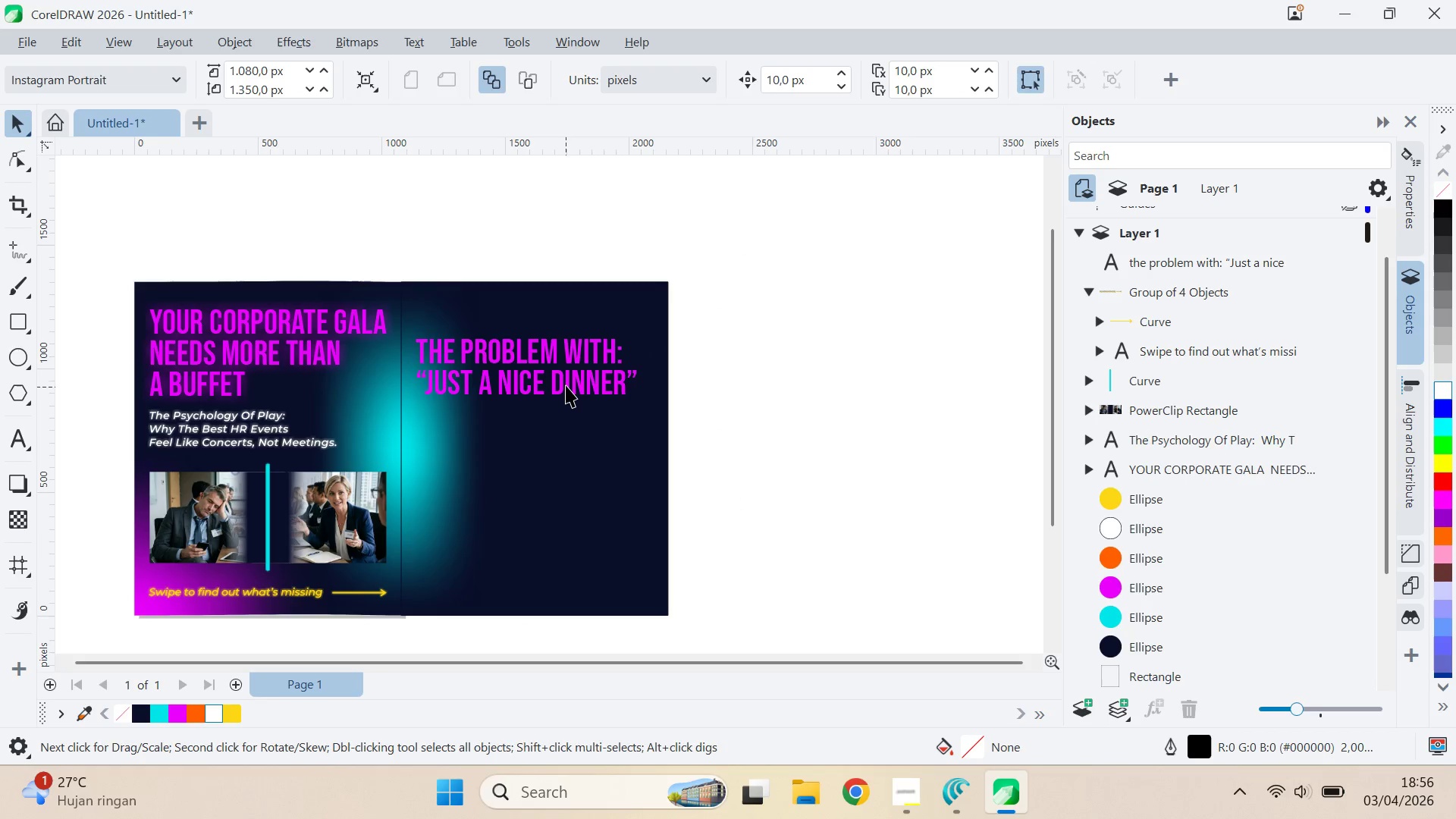 
left_click([566, 384])
 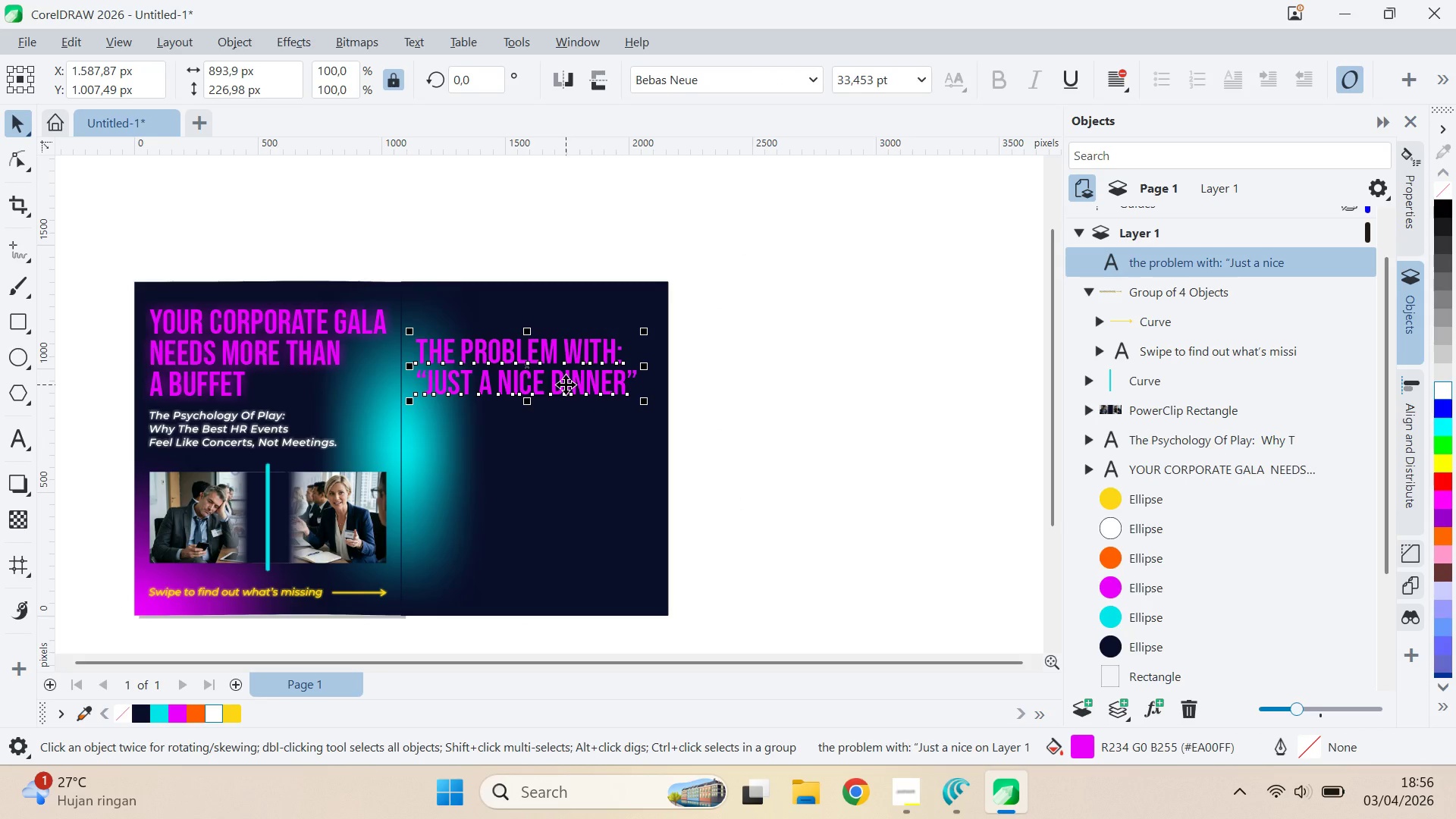 
double_click([566, 384])
 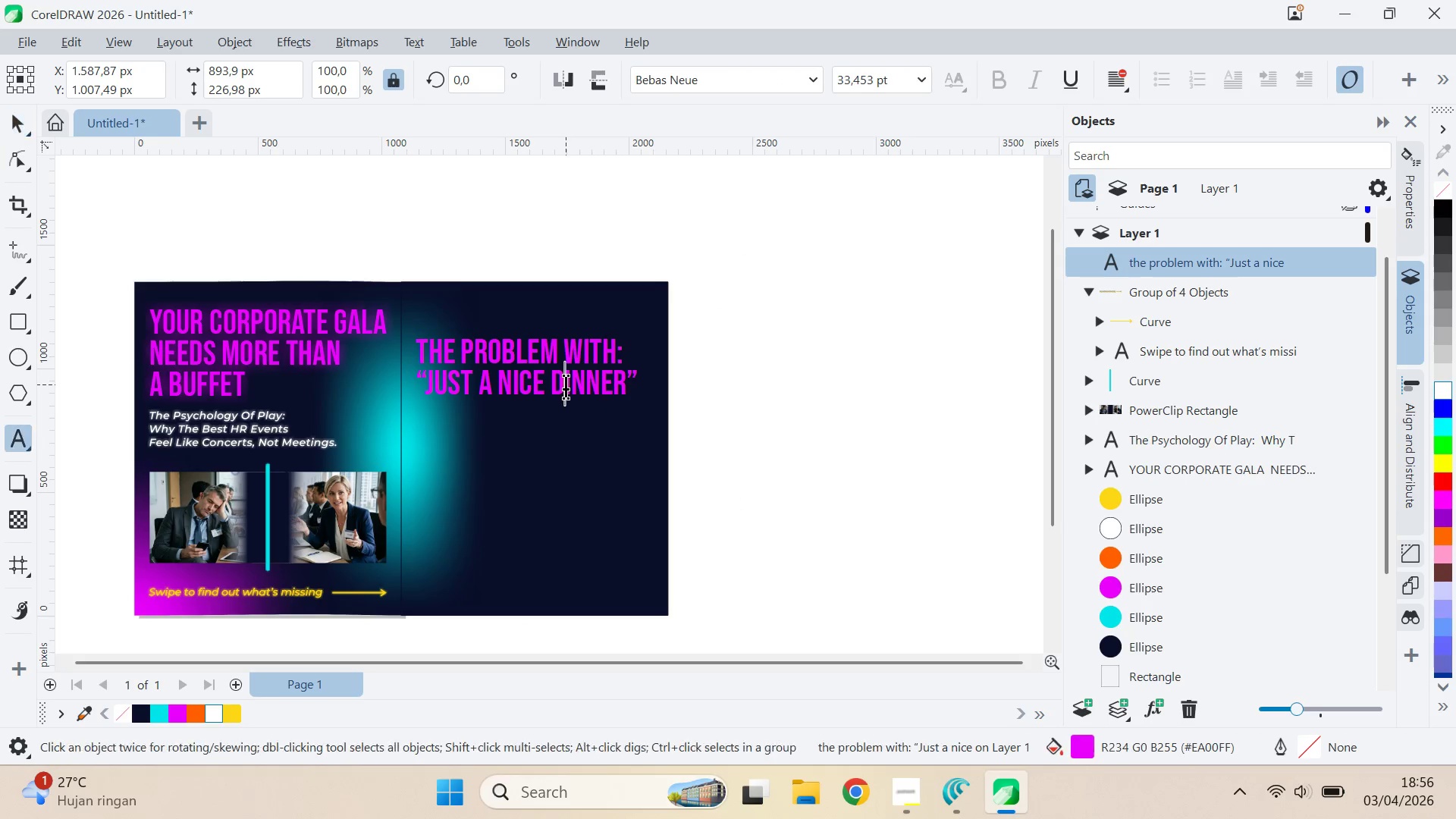 
key(Control+ControlLeft)
 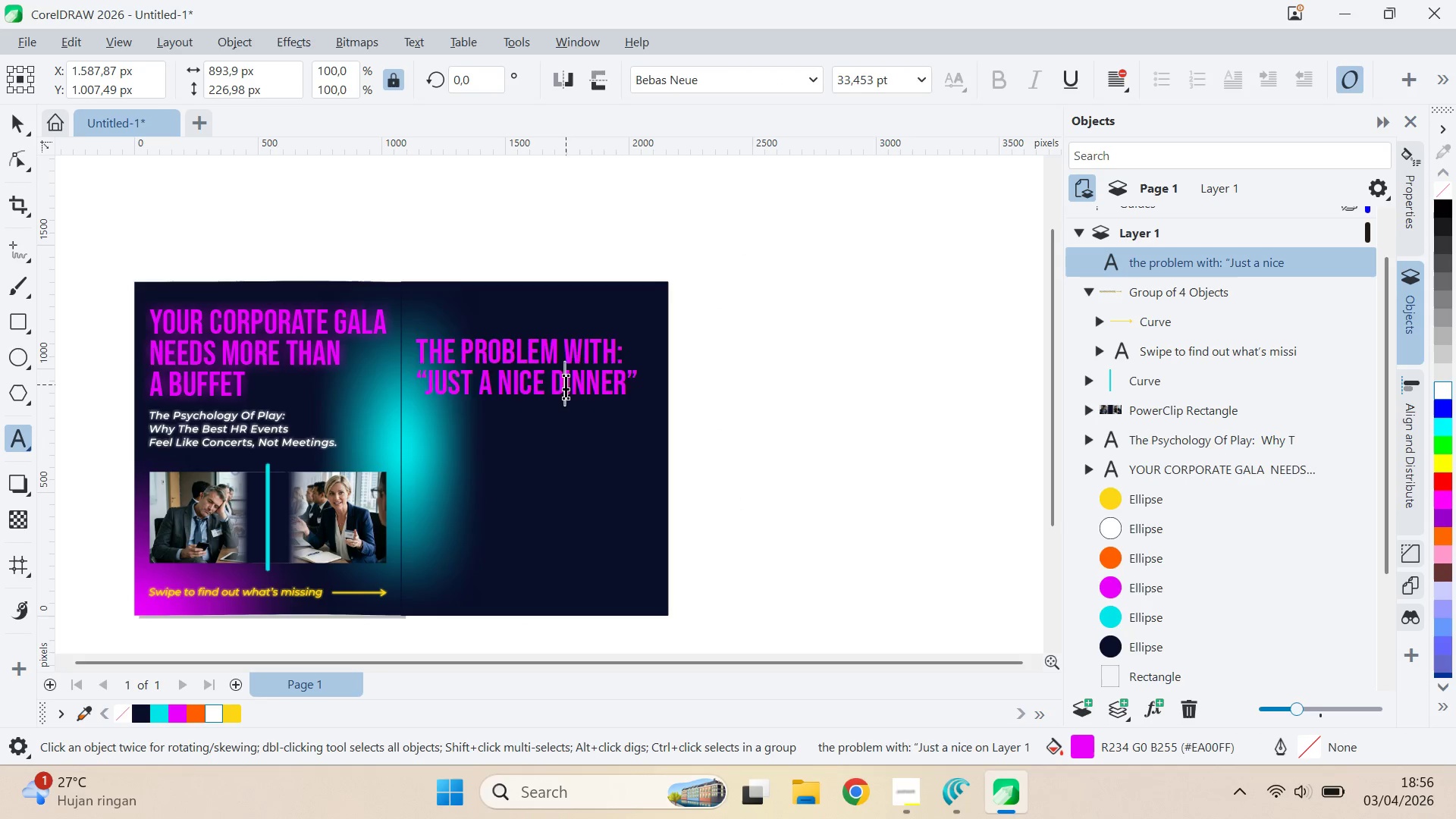 
key(Control+A)
 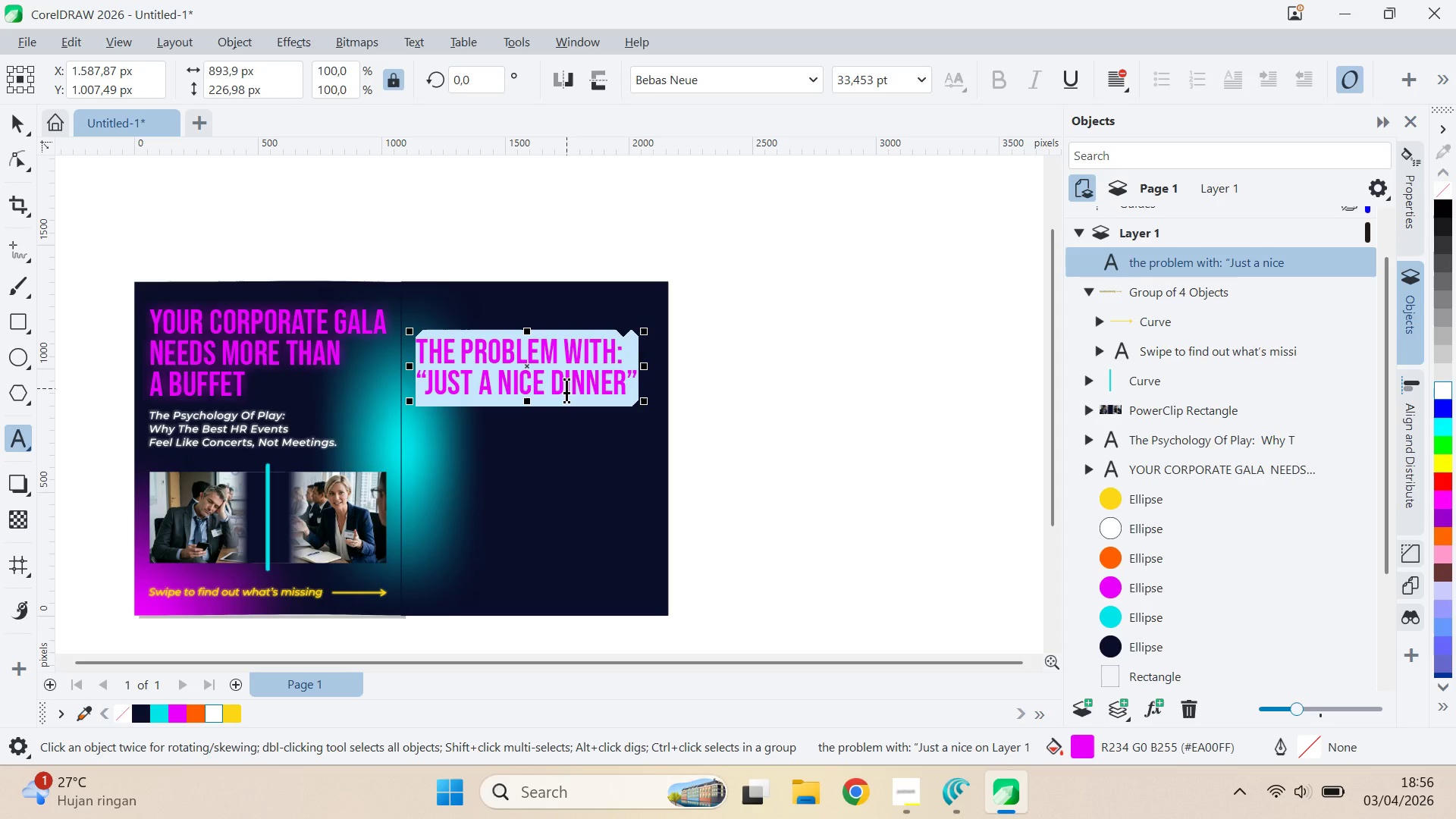 
type(th )
key(Backspace)
type(e aw)
key(Backspace)
type(wkward silence is real )
key(Backspace)
 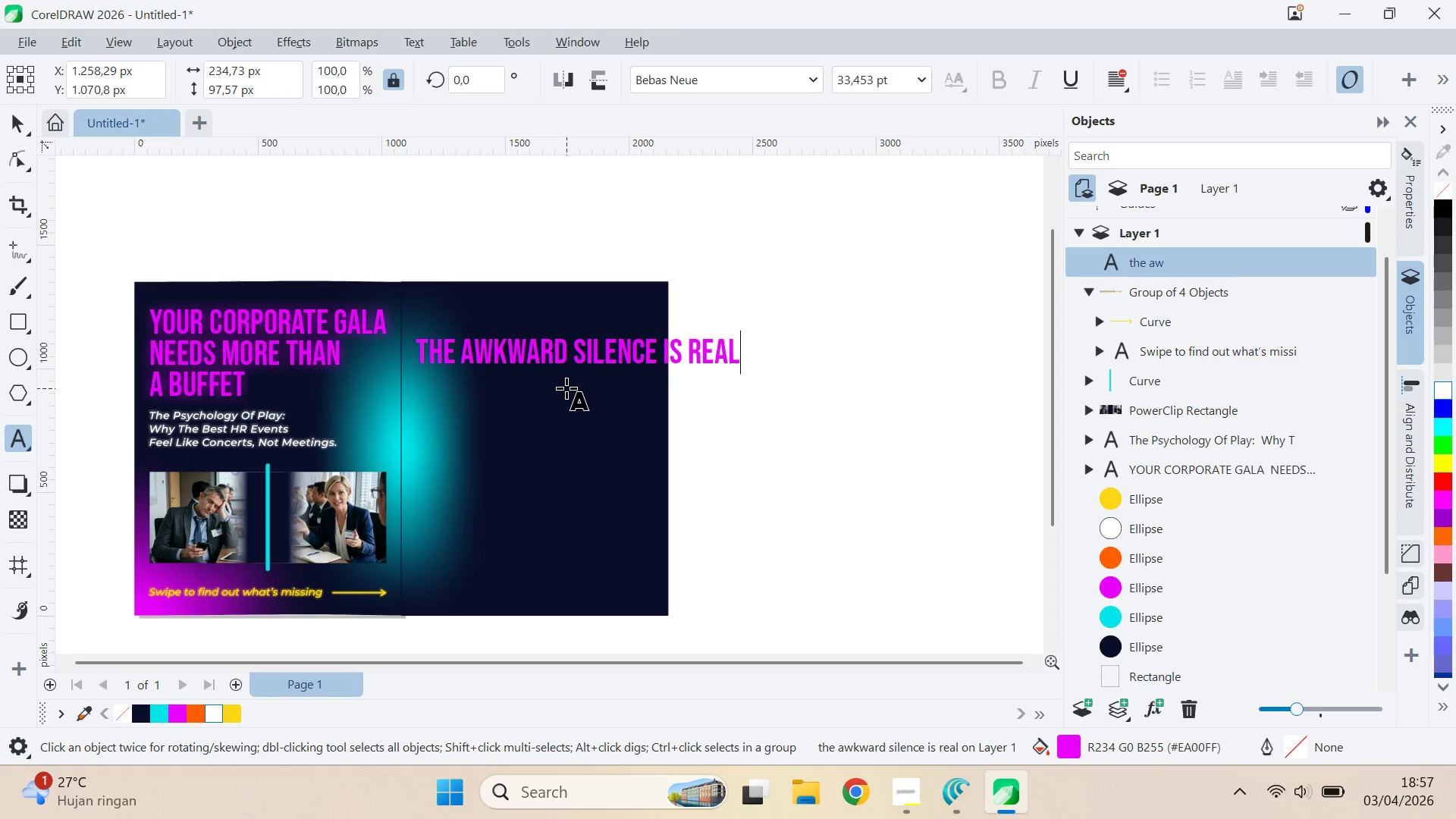 
key(Control+ArrowLeft)
 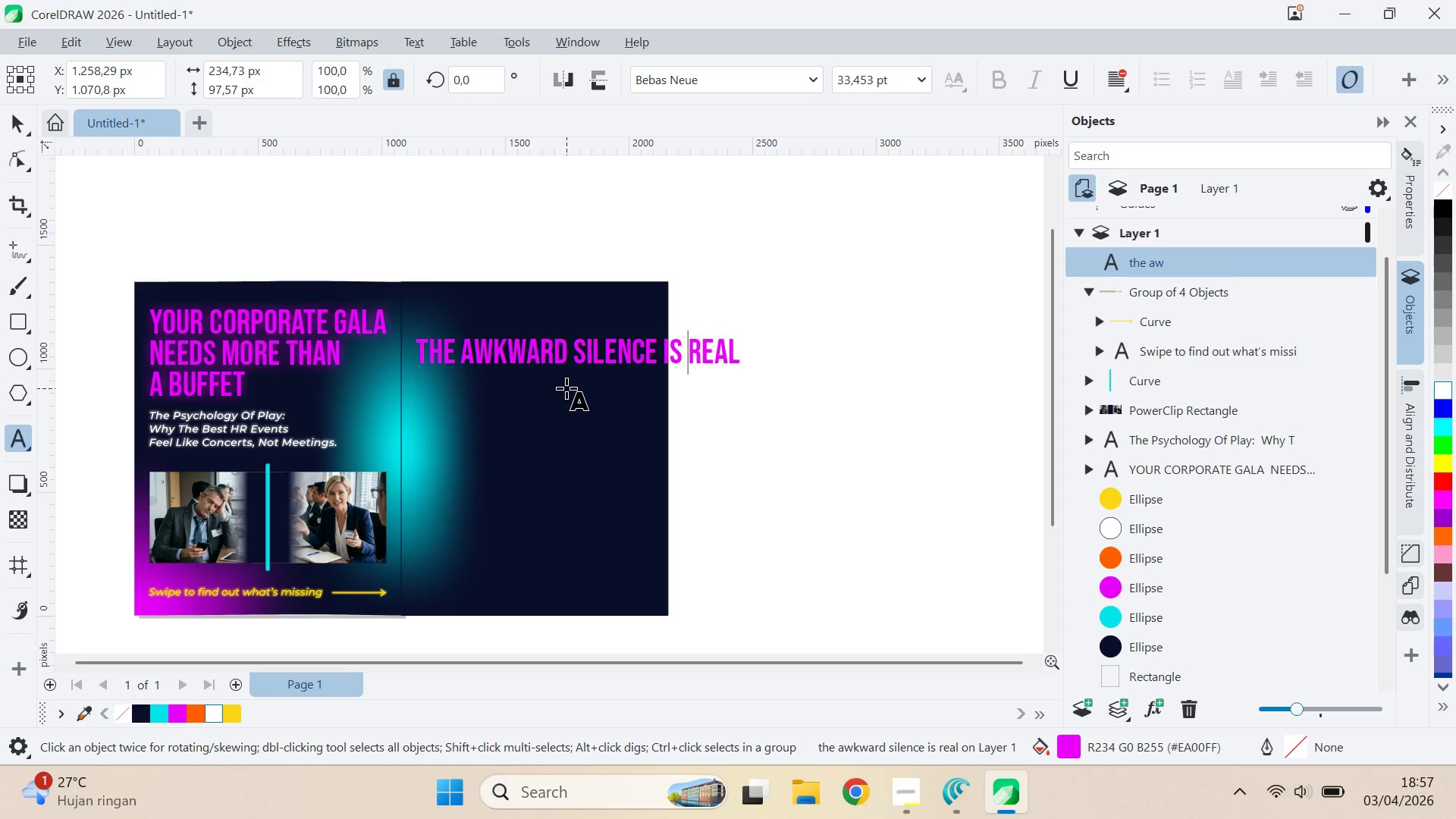 
key(Control+ArrowLeft)
 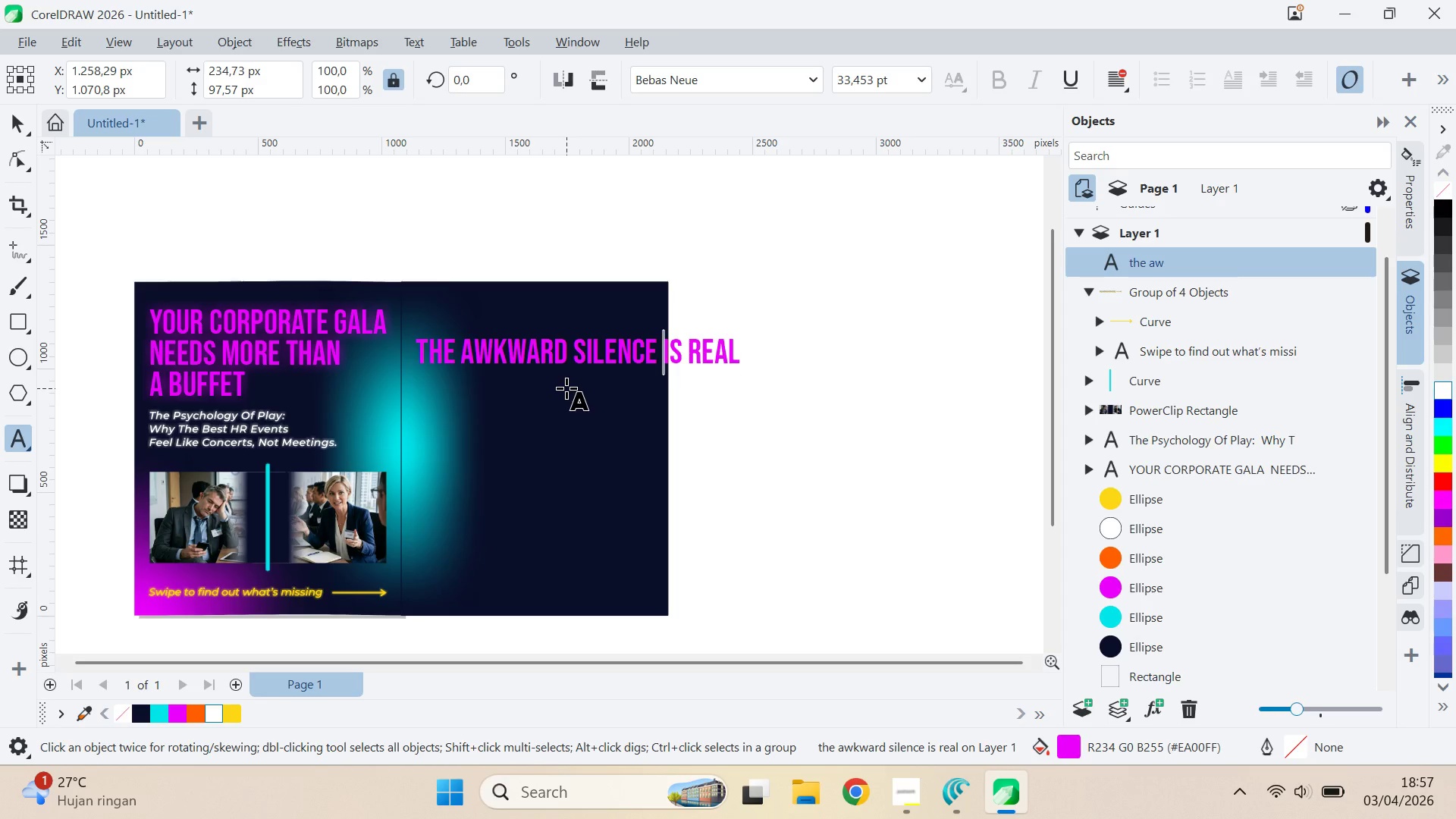 
key(ArrowLeft)
 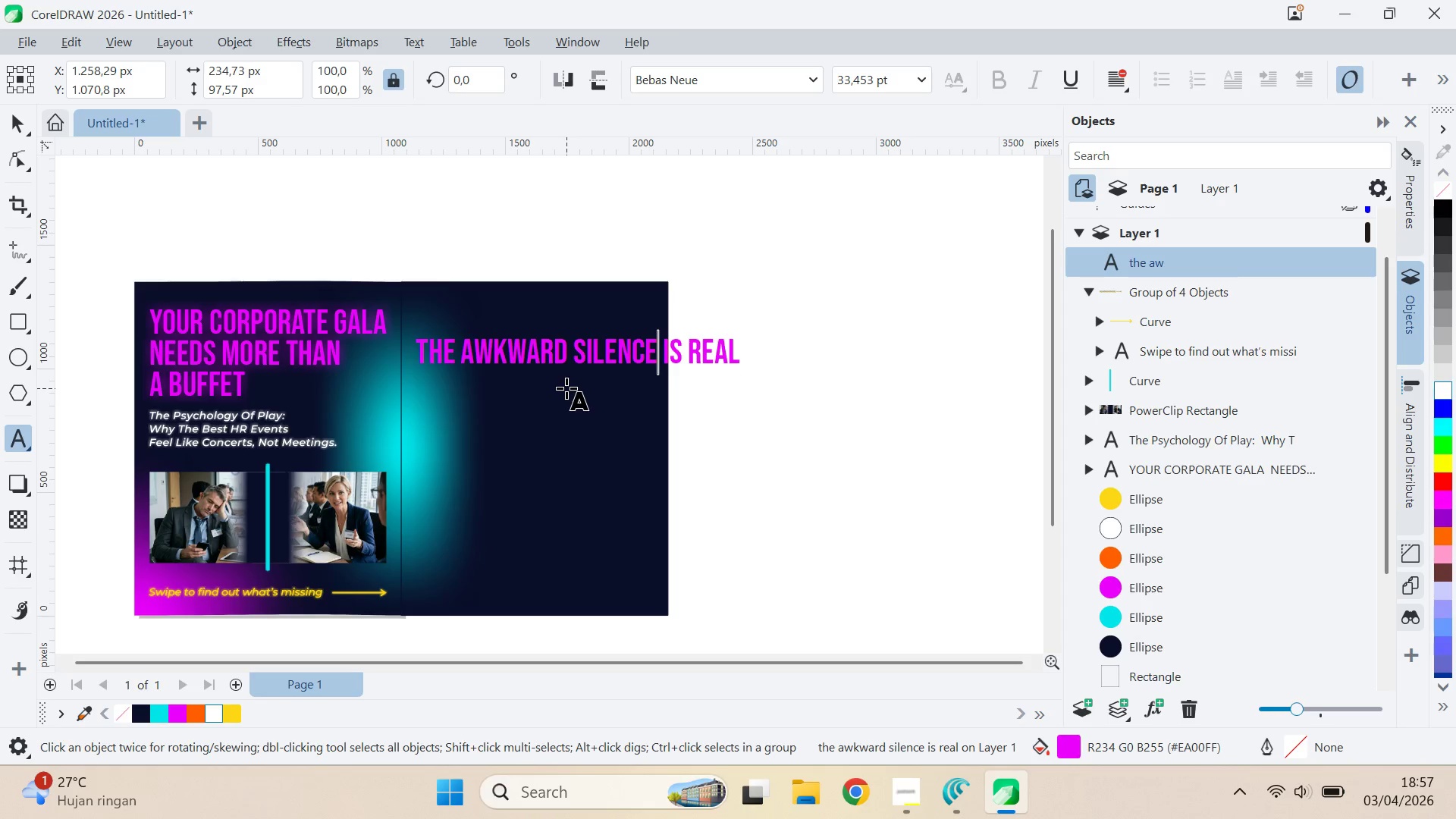 
key(Control+ArrowRight)
 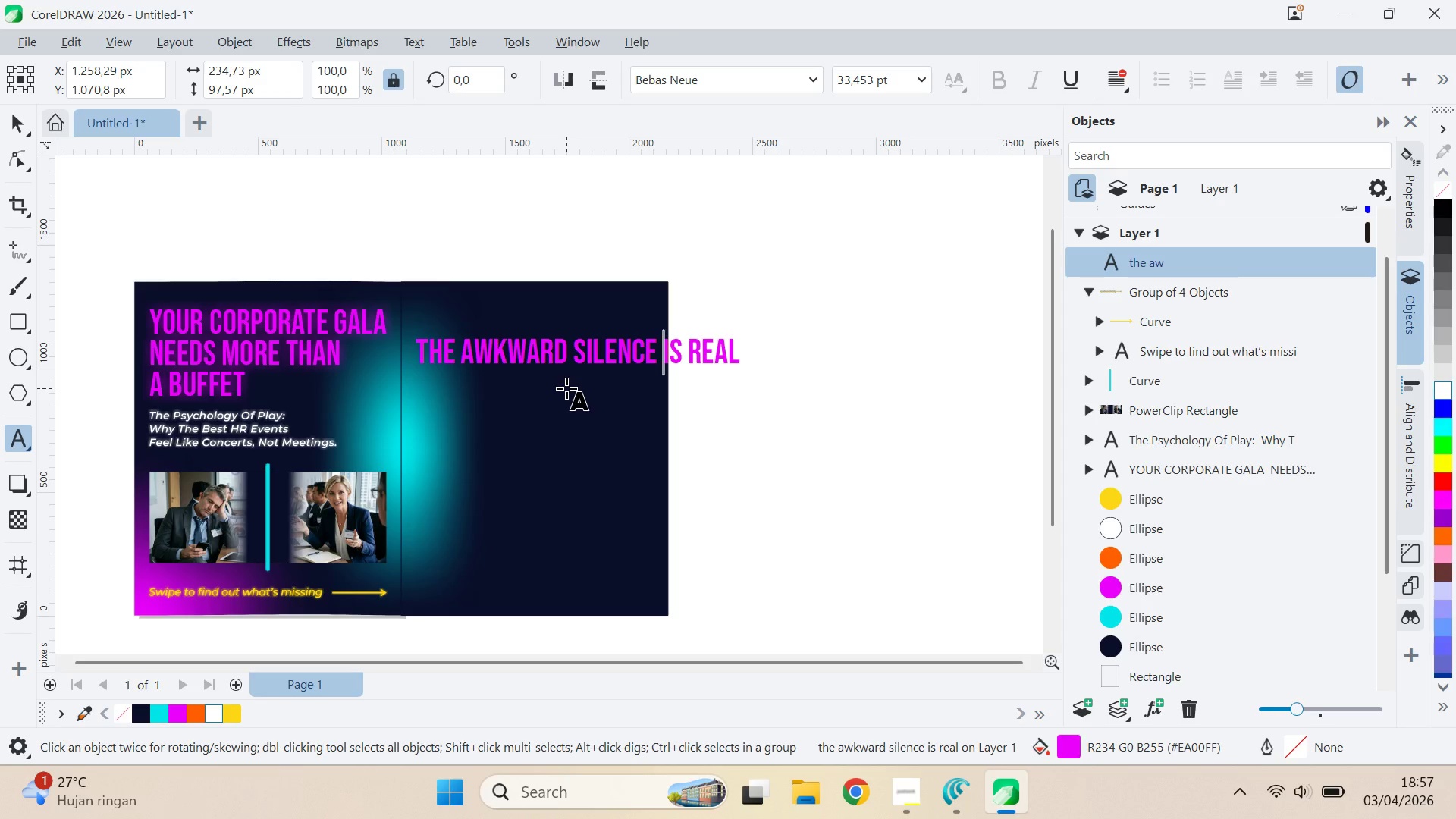 
key(Control+ArrowLeft)
 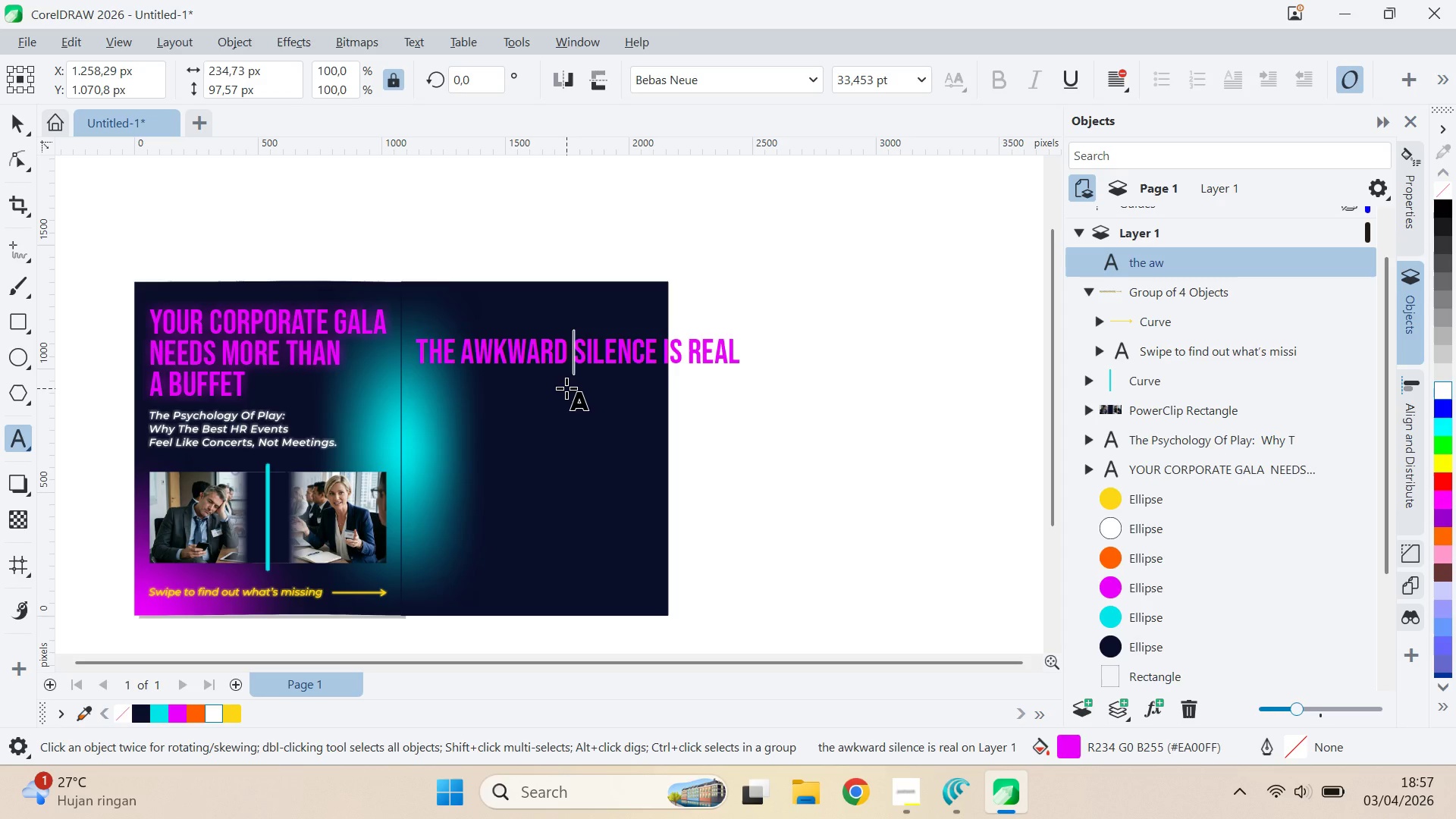 
key(Enter)
 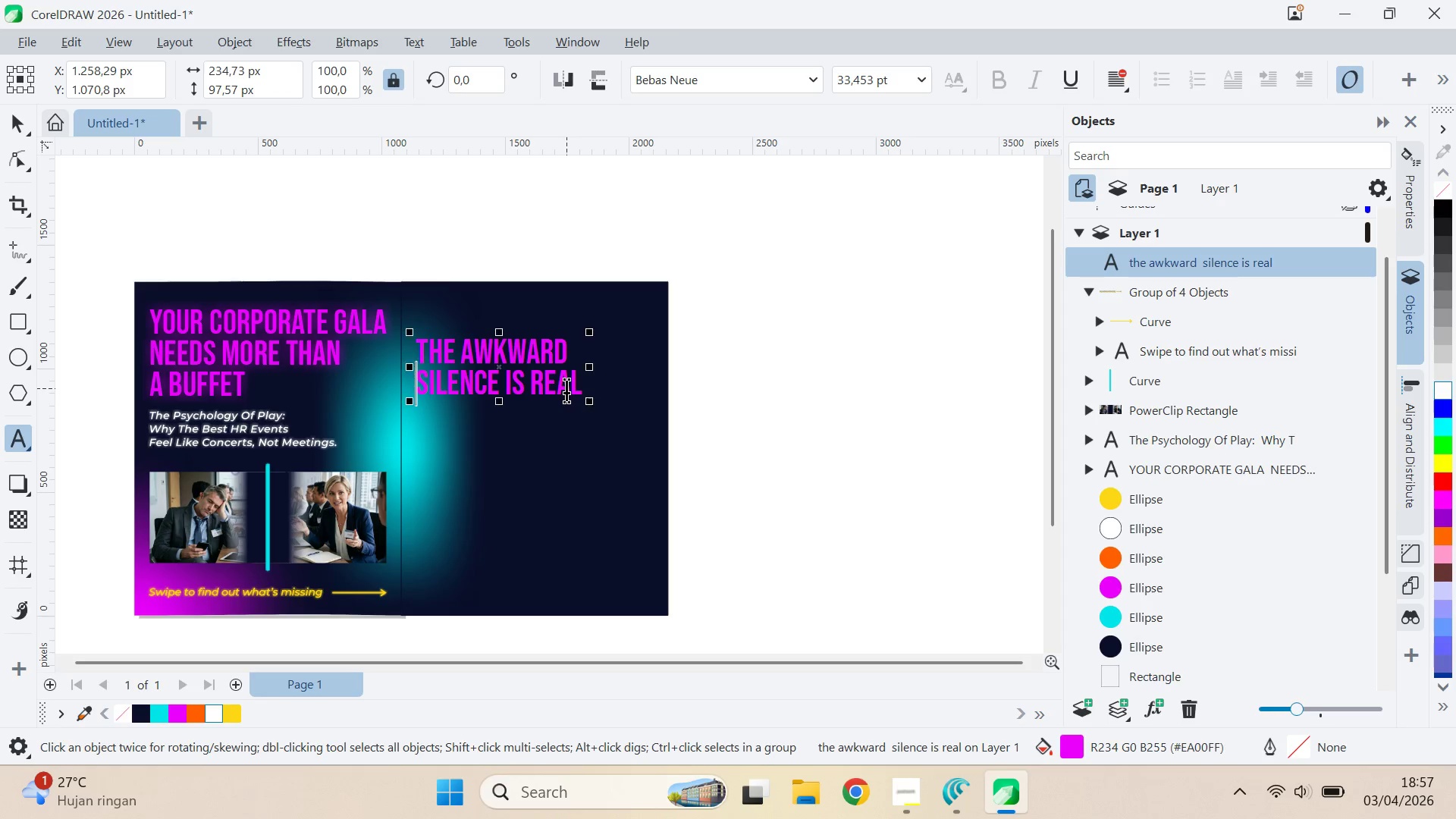 
key(ArrowRight)
 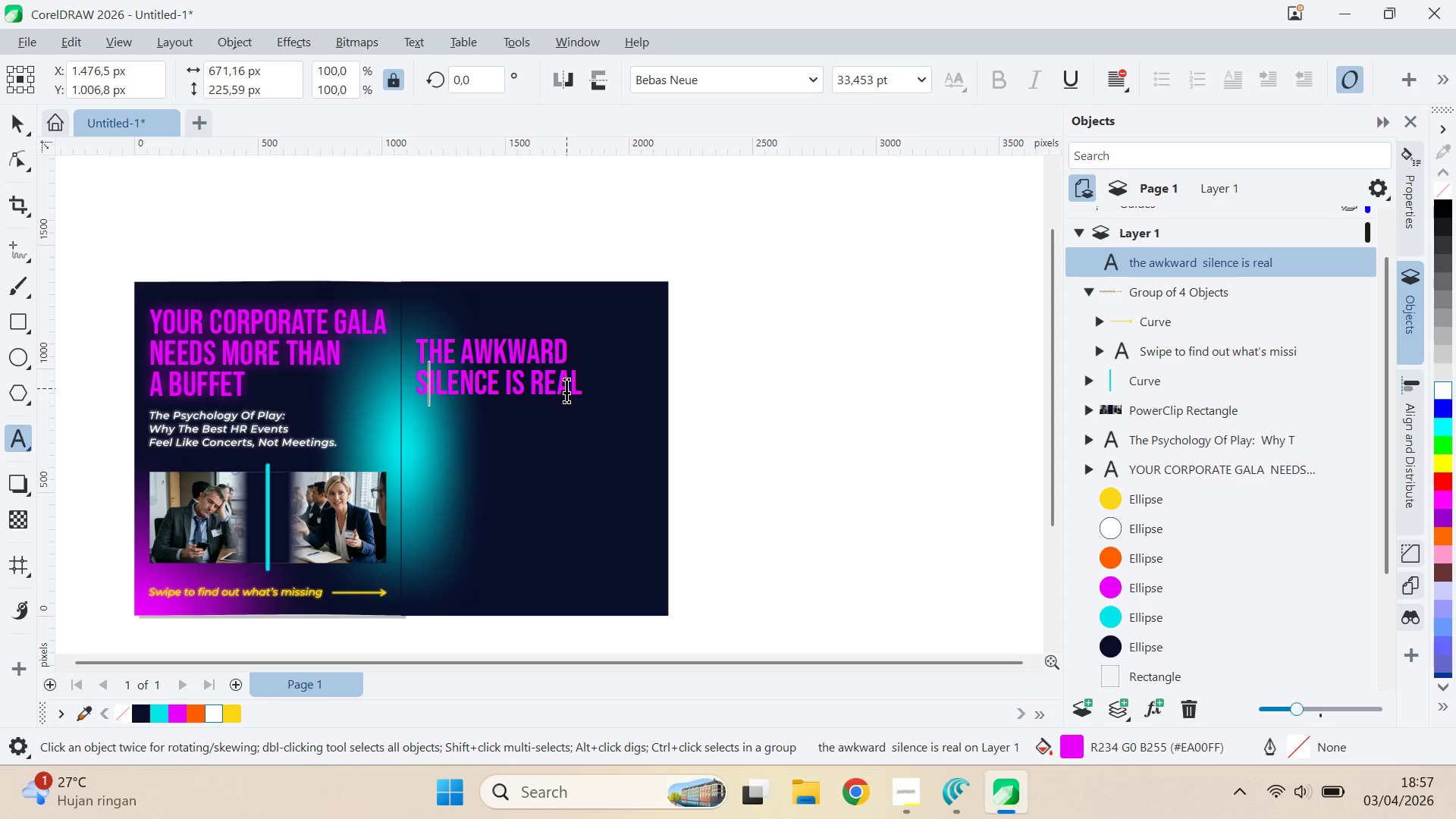 
key(ArrowRight)
 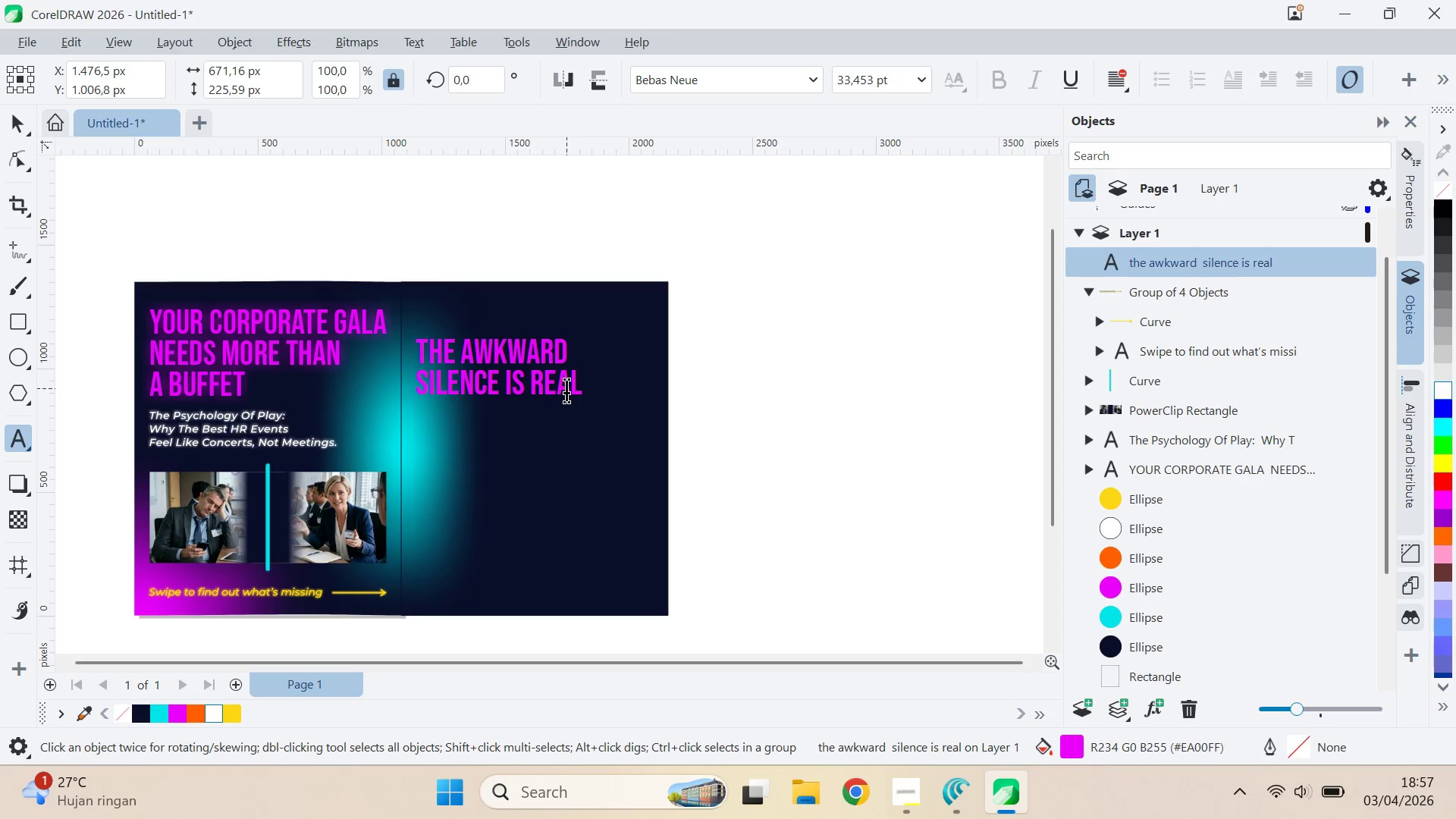 
key(Control+ArrowRight)
 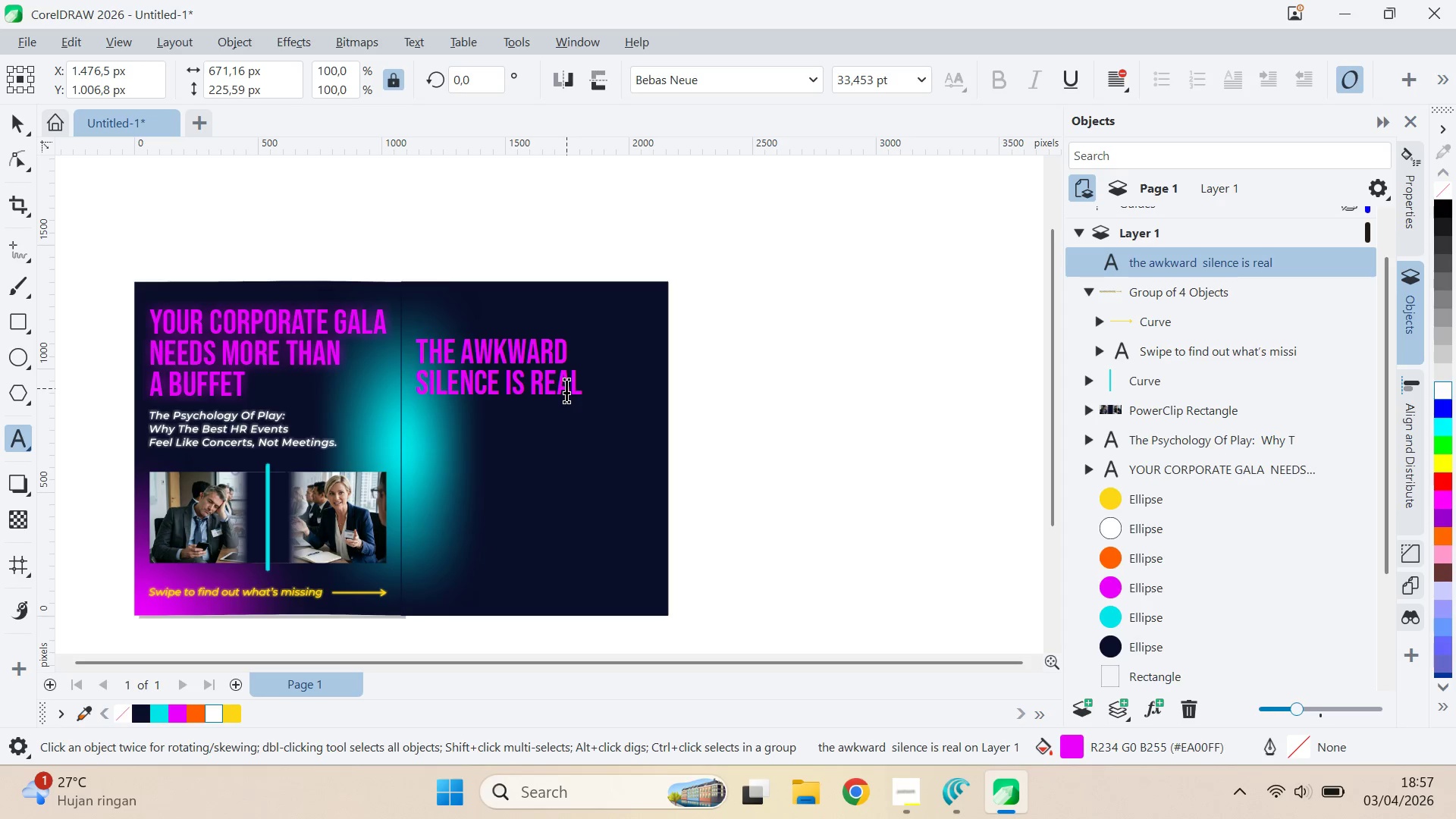 
key(Control+ArrowRight)
 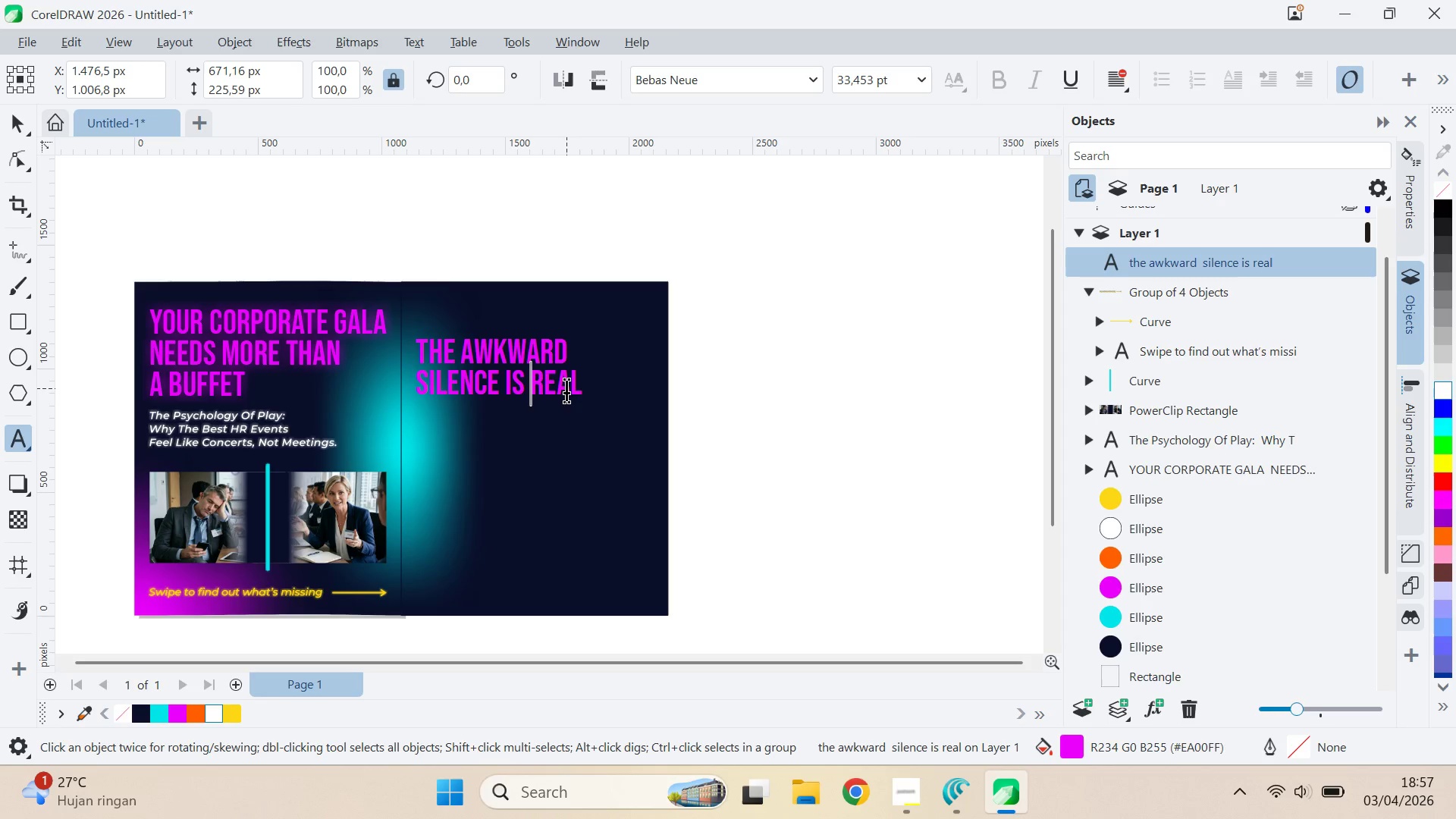 
key(Enter)
 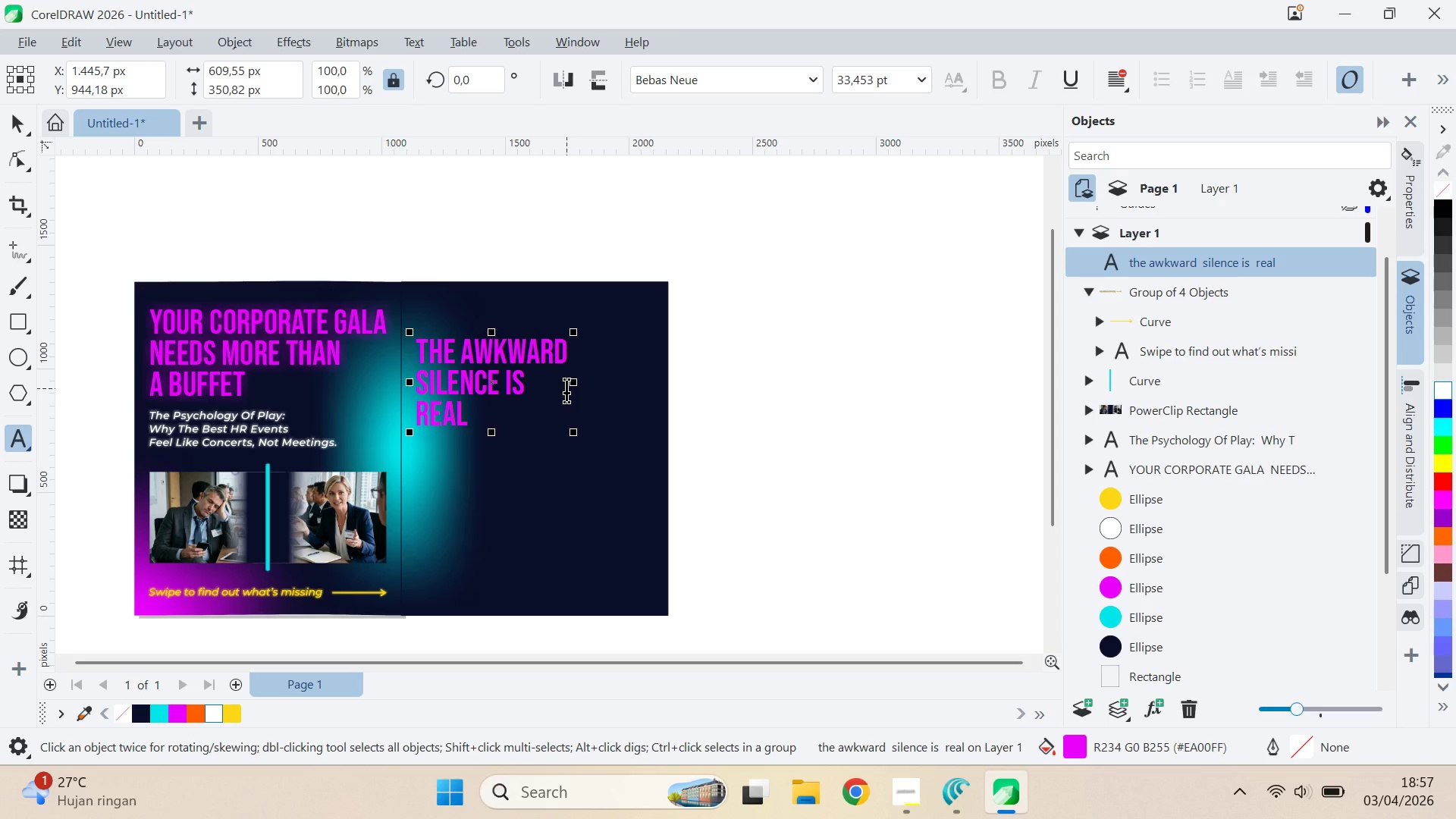 
key(Control+Z)
 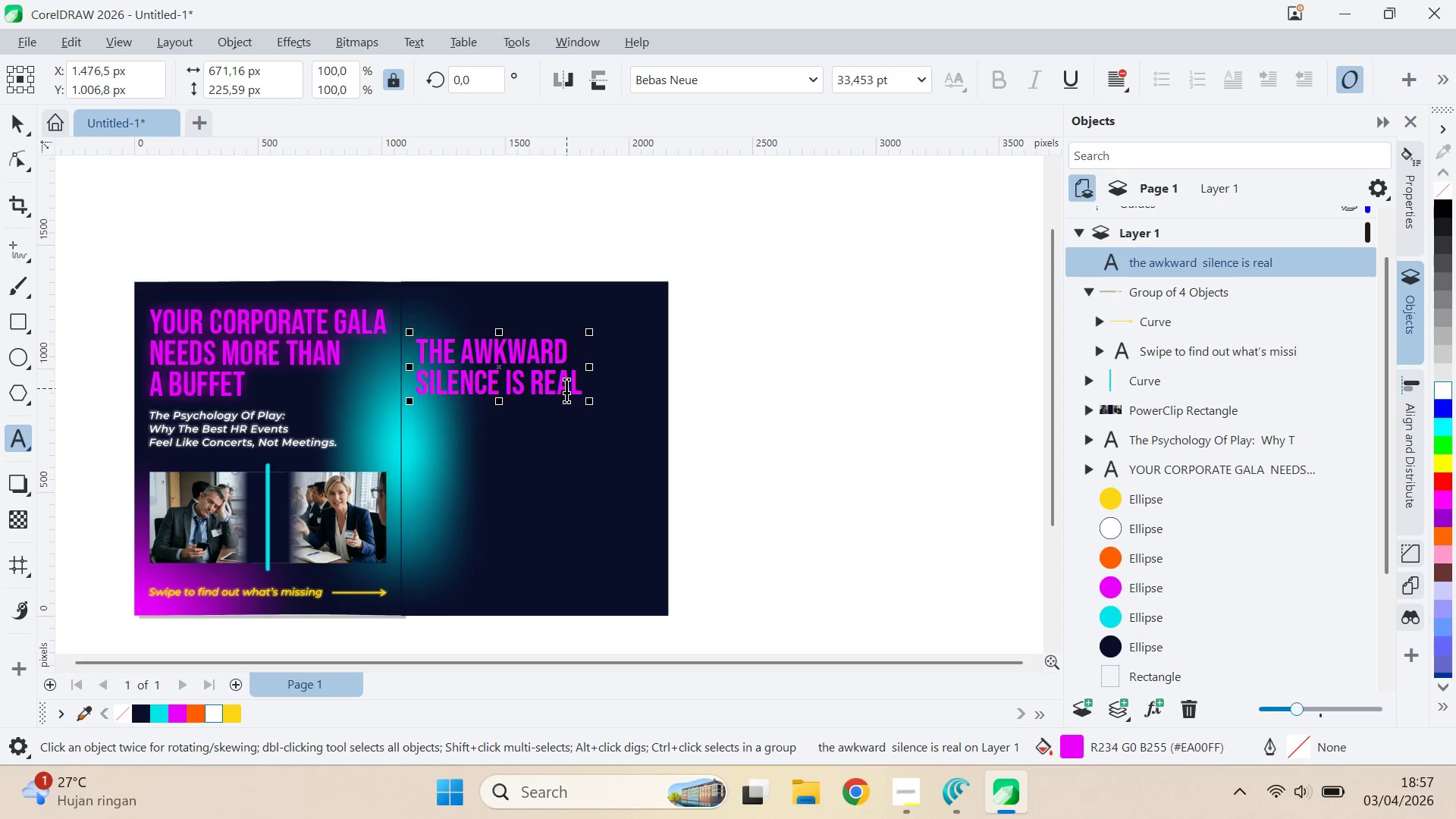 
left_click([22, 127])
 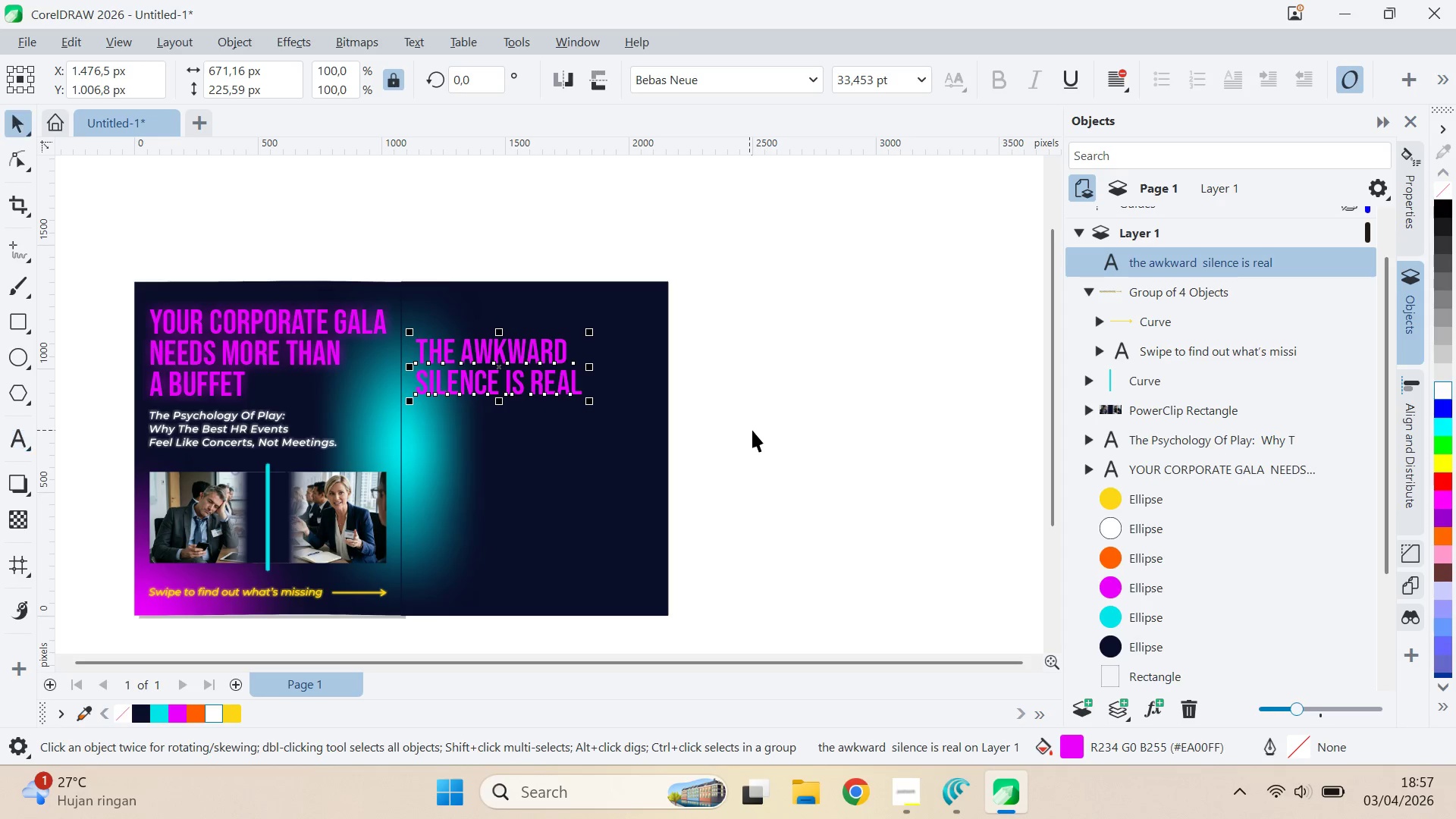 
left_click([752, 430])
 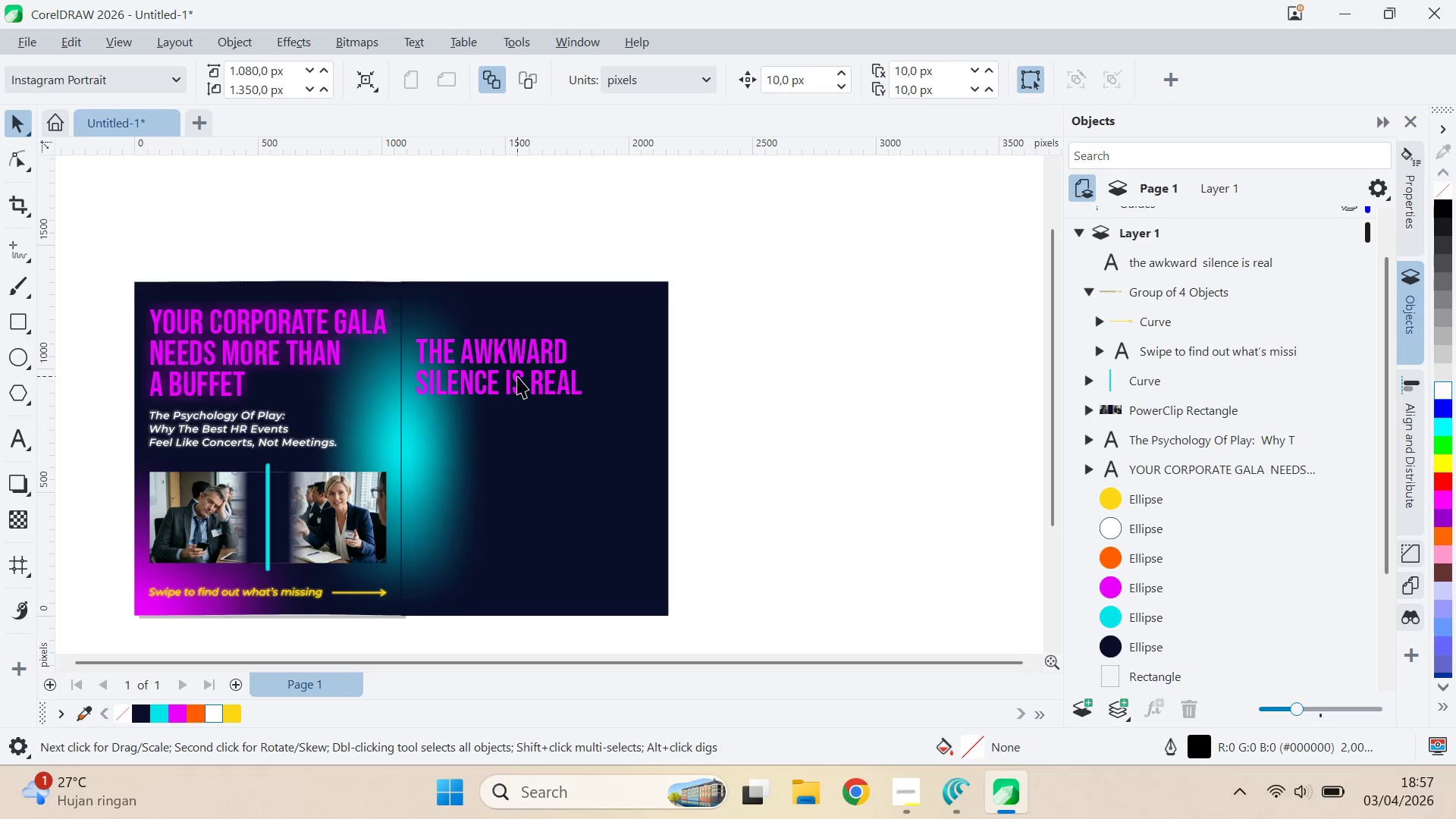 
left_click([517, 375])
 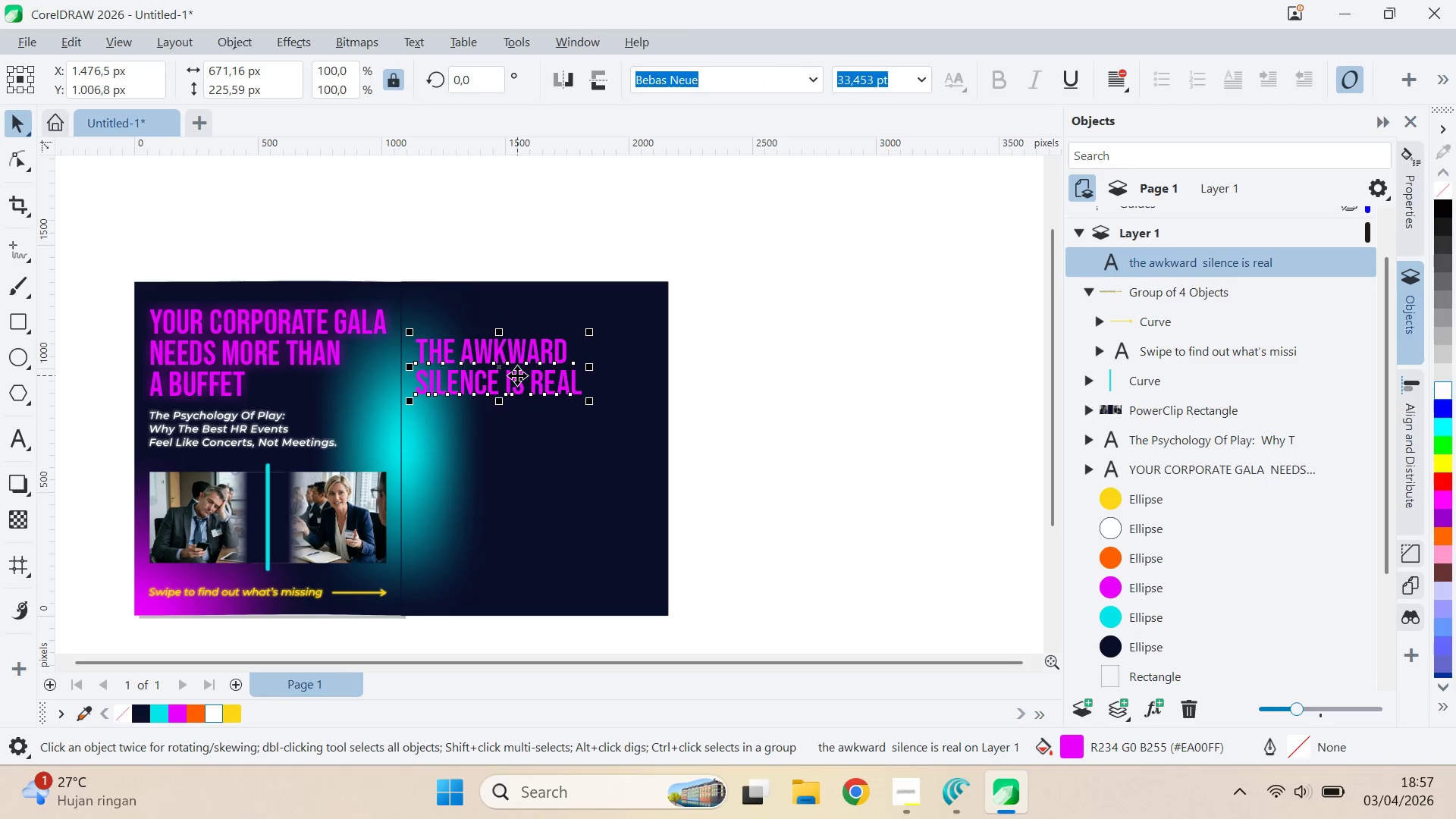 
hold_key(key=ShiftLeft, duration=0.42)
 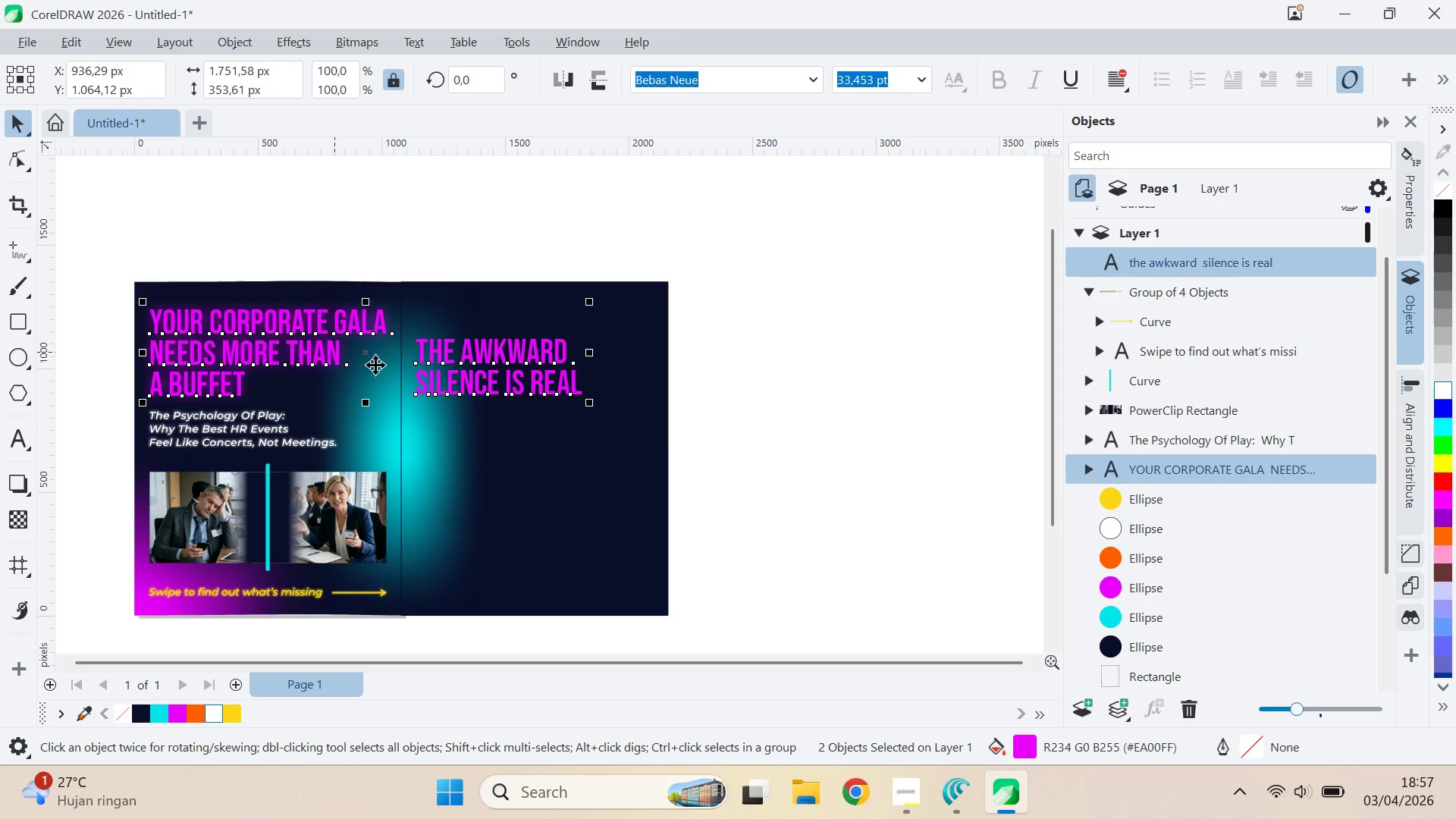 
key(E)
 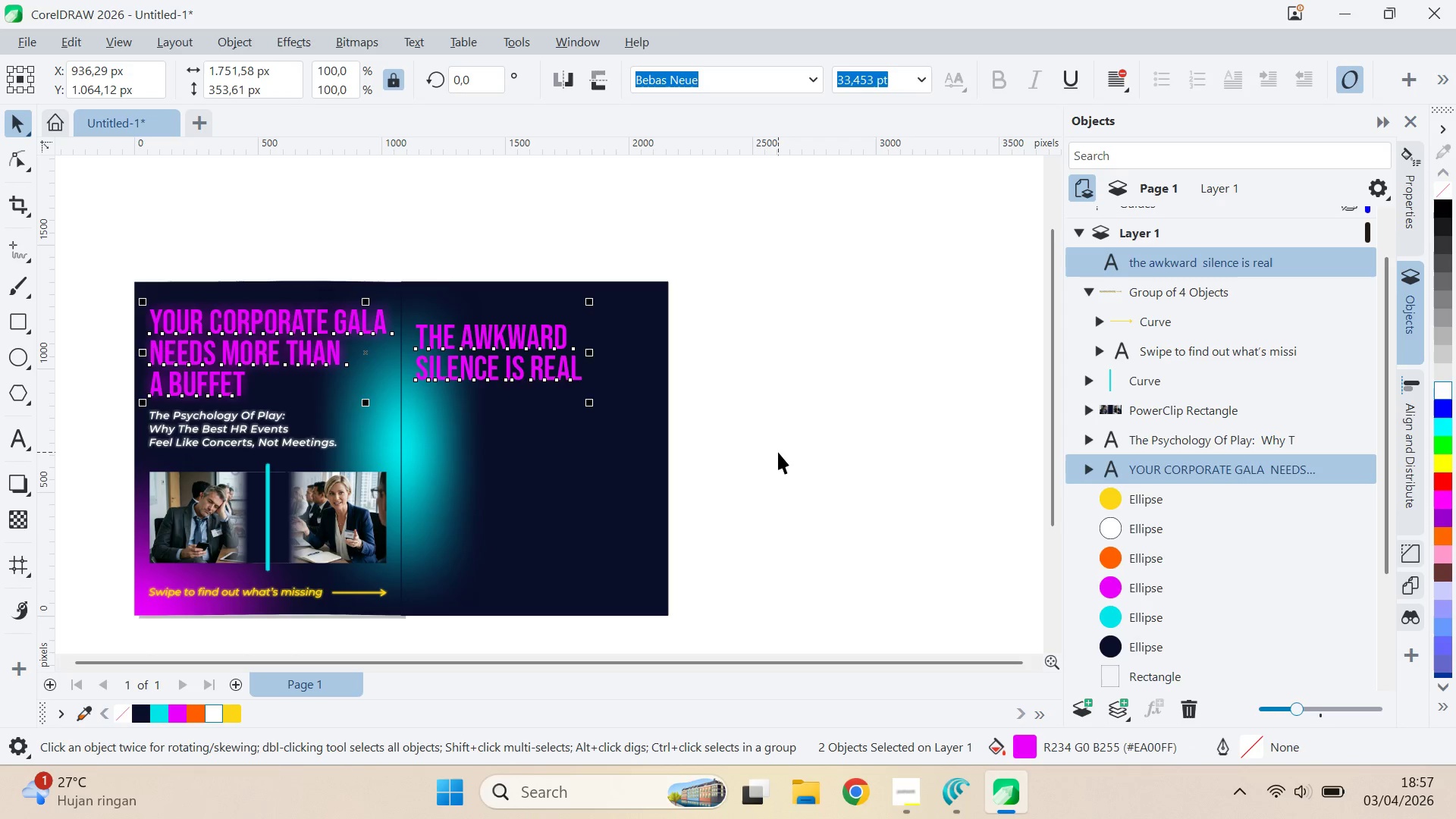 
double_click([778, 452])
 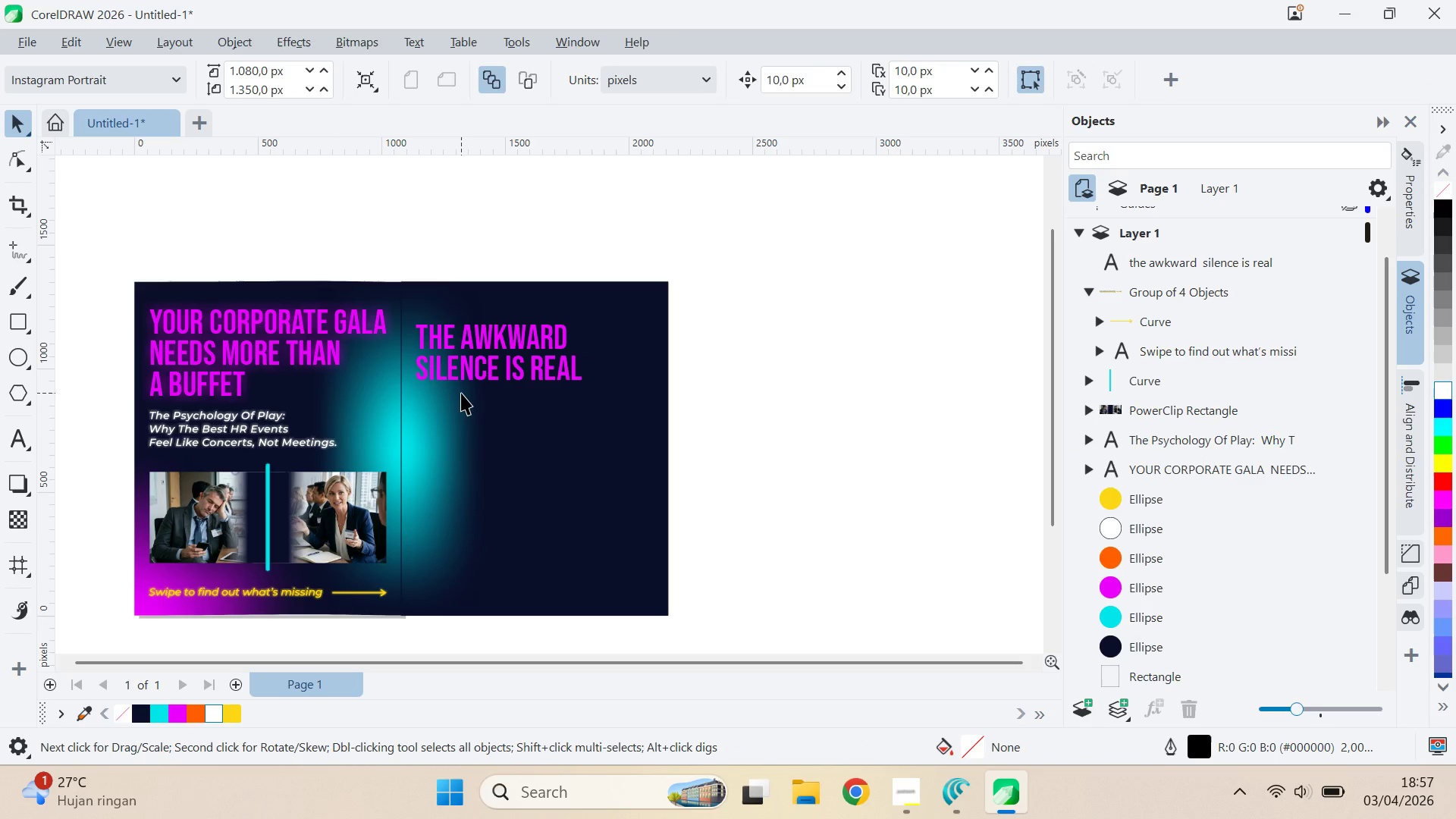 
left_click_drag(start_coordinate=[491, 366], to_coordinate=[491, 391])
 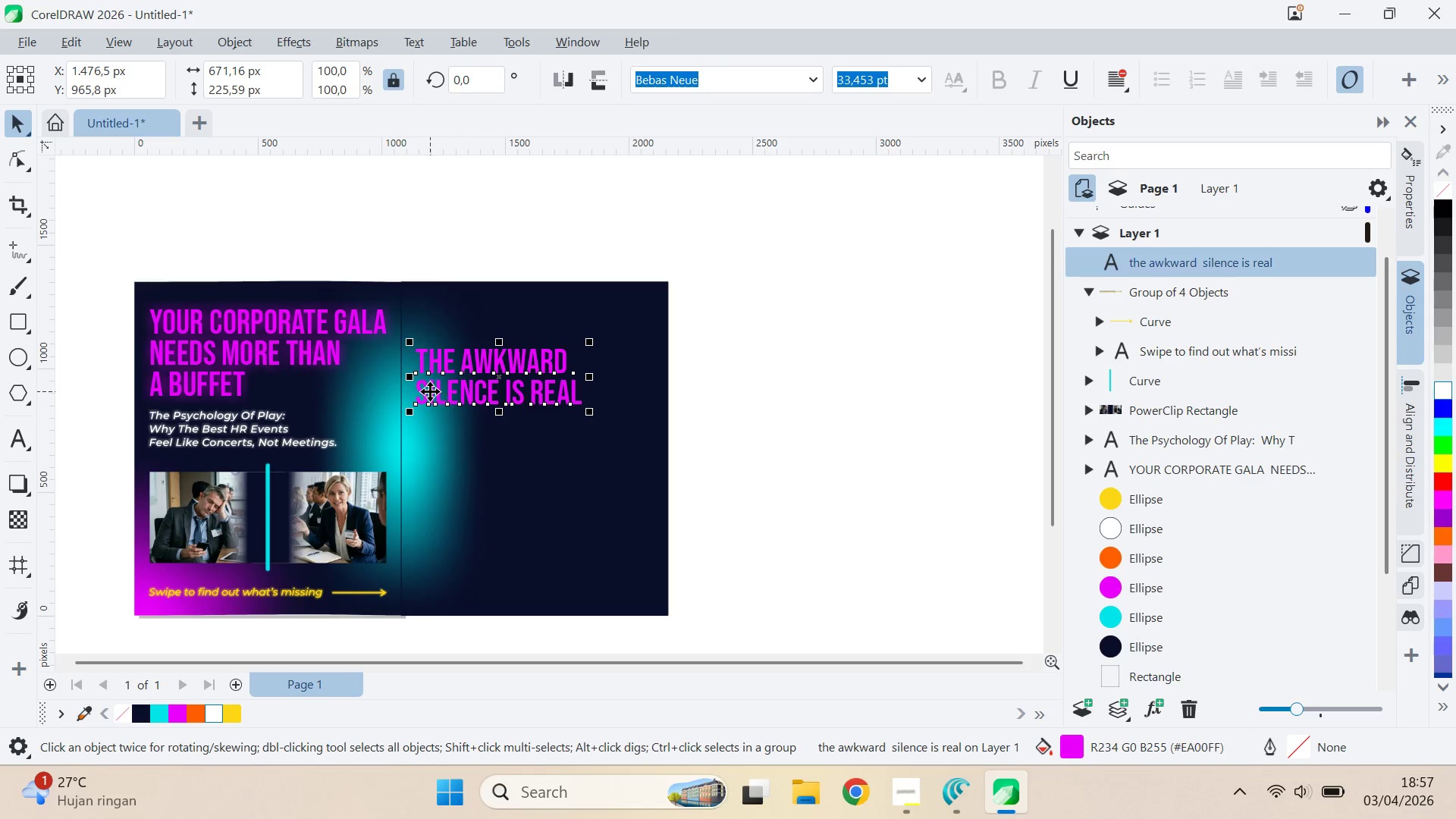 
hold_key(key=ShiftLeft, duration=0.62)
 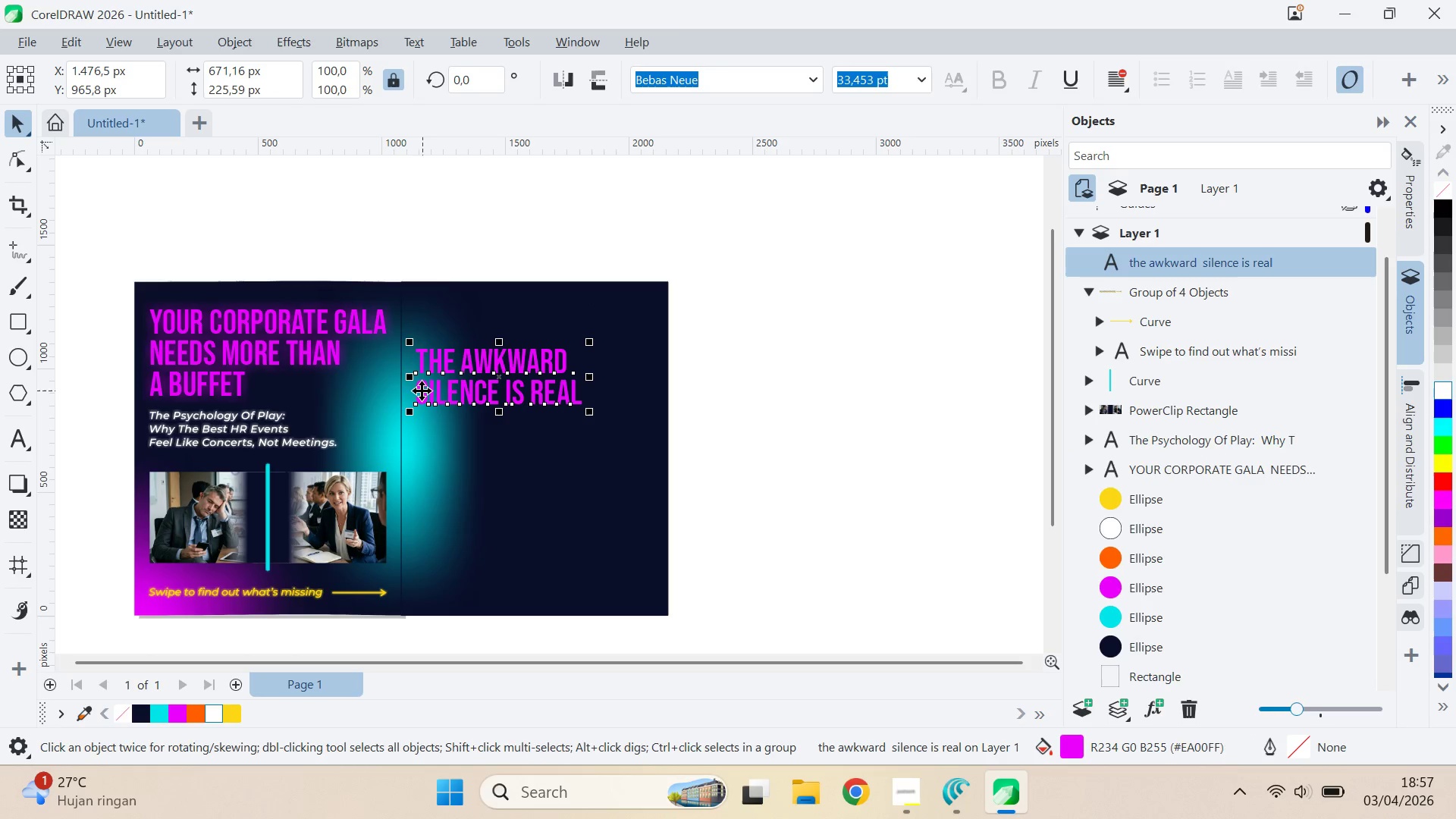 
left_click([417, 390])
 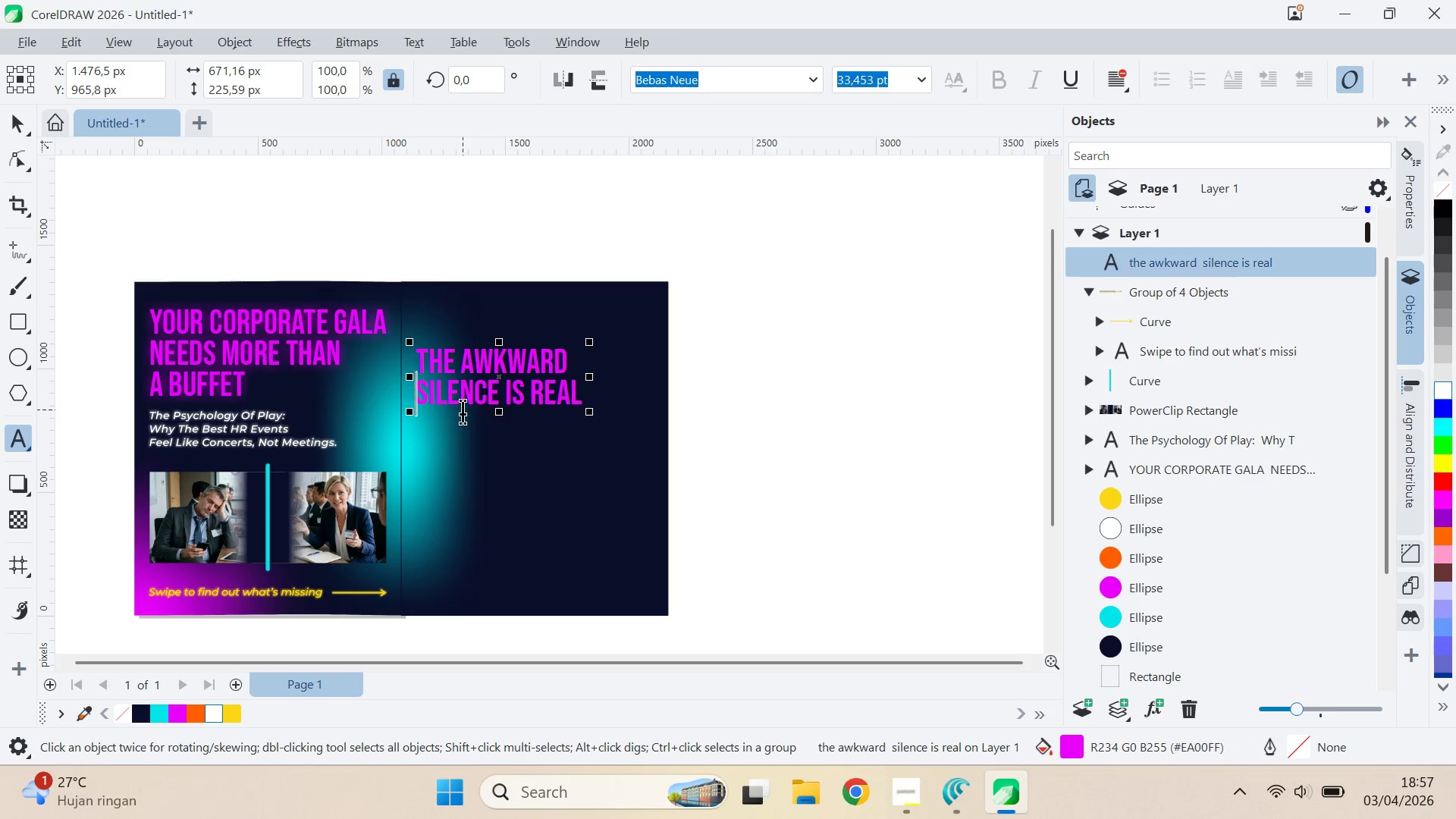 
key(Backspace)
 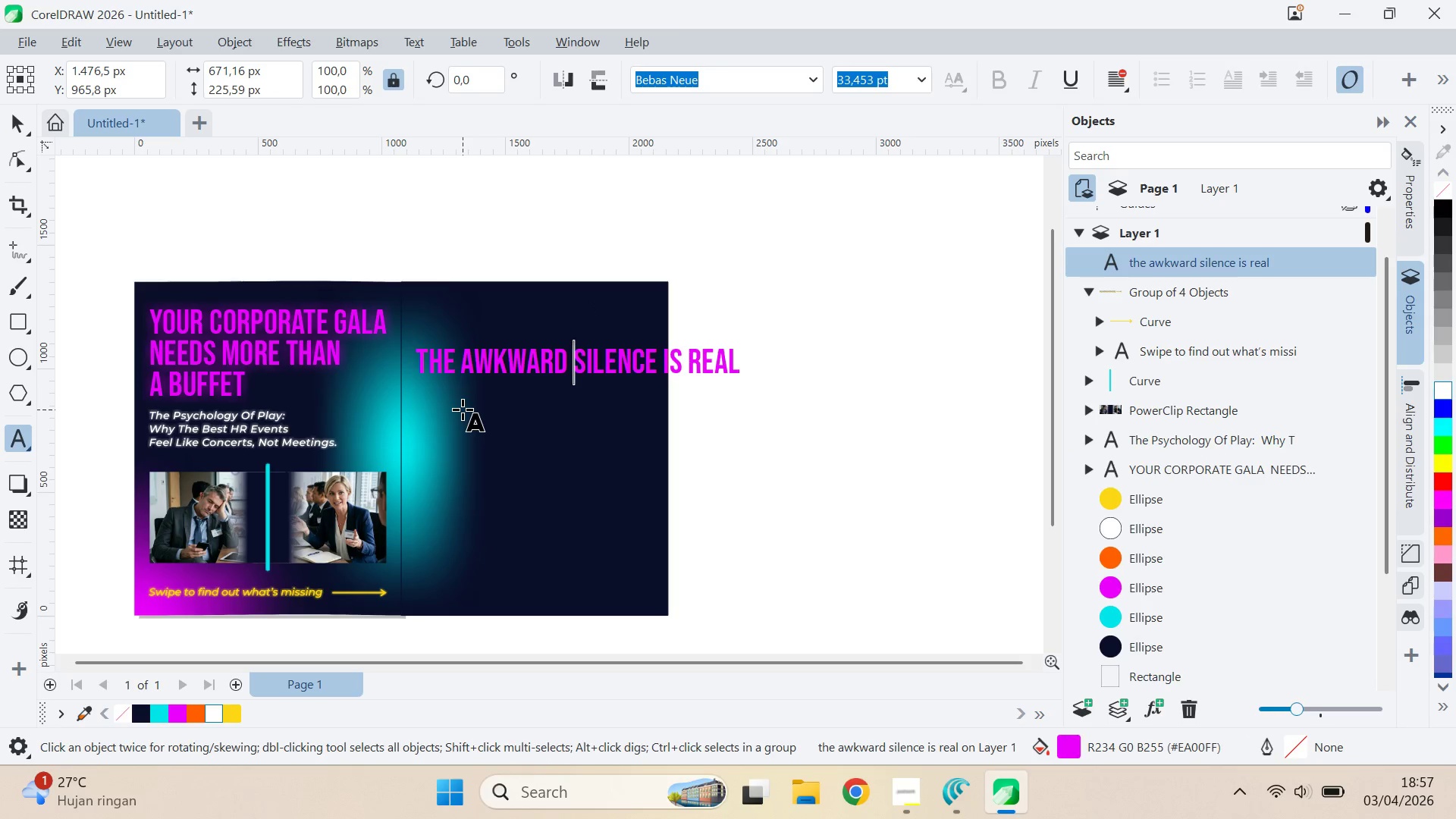 
key(Control+ArrowRight)
 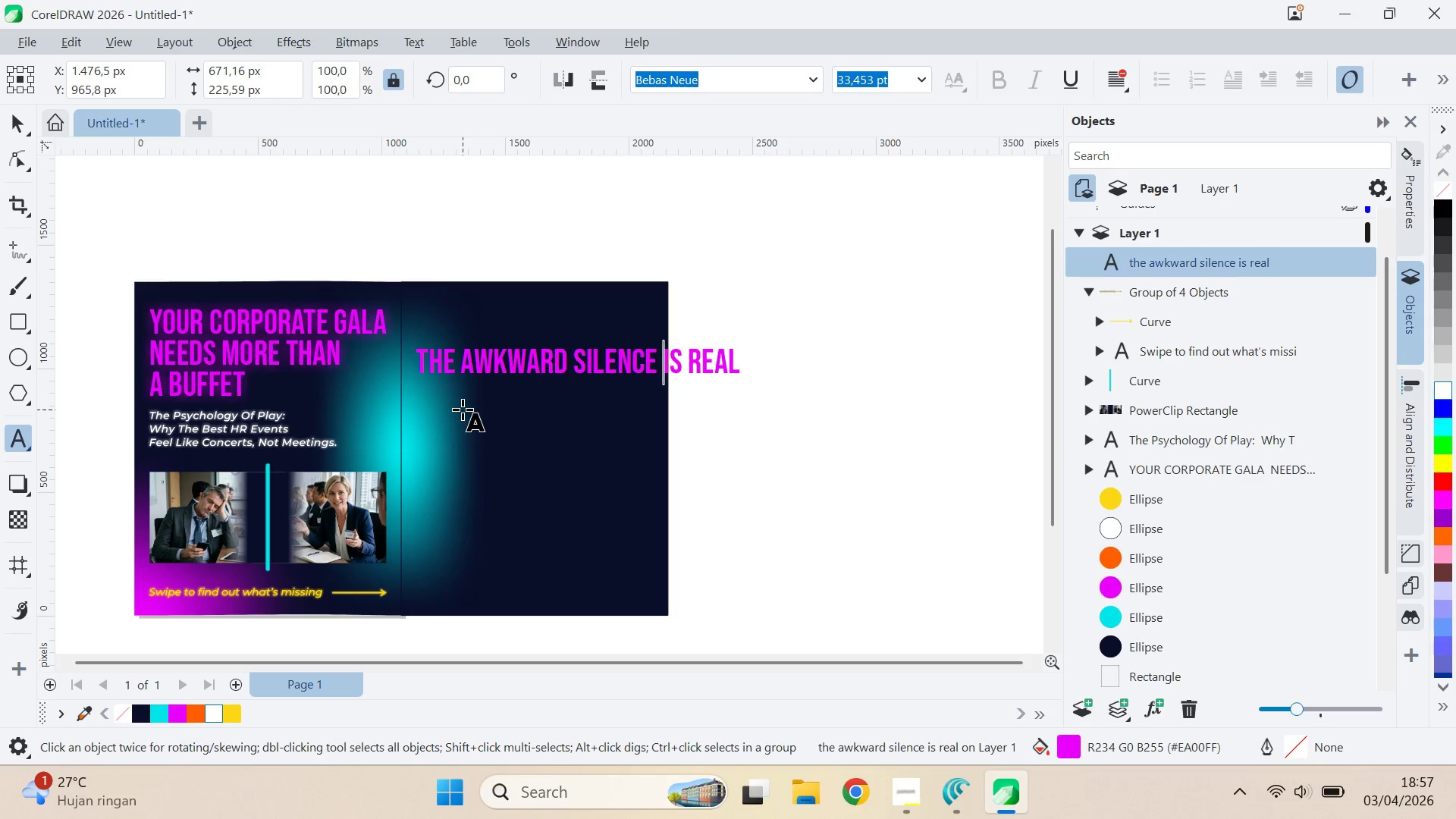 
key(Control+ArrowRight)
 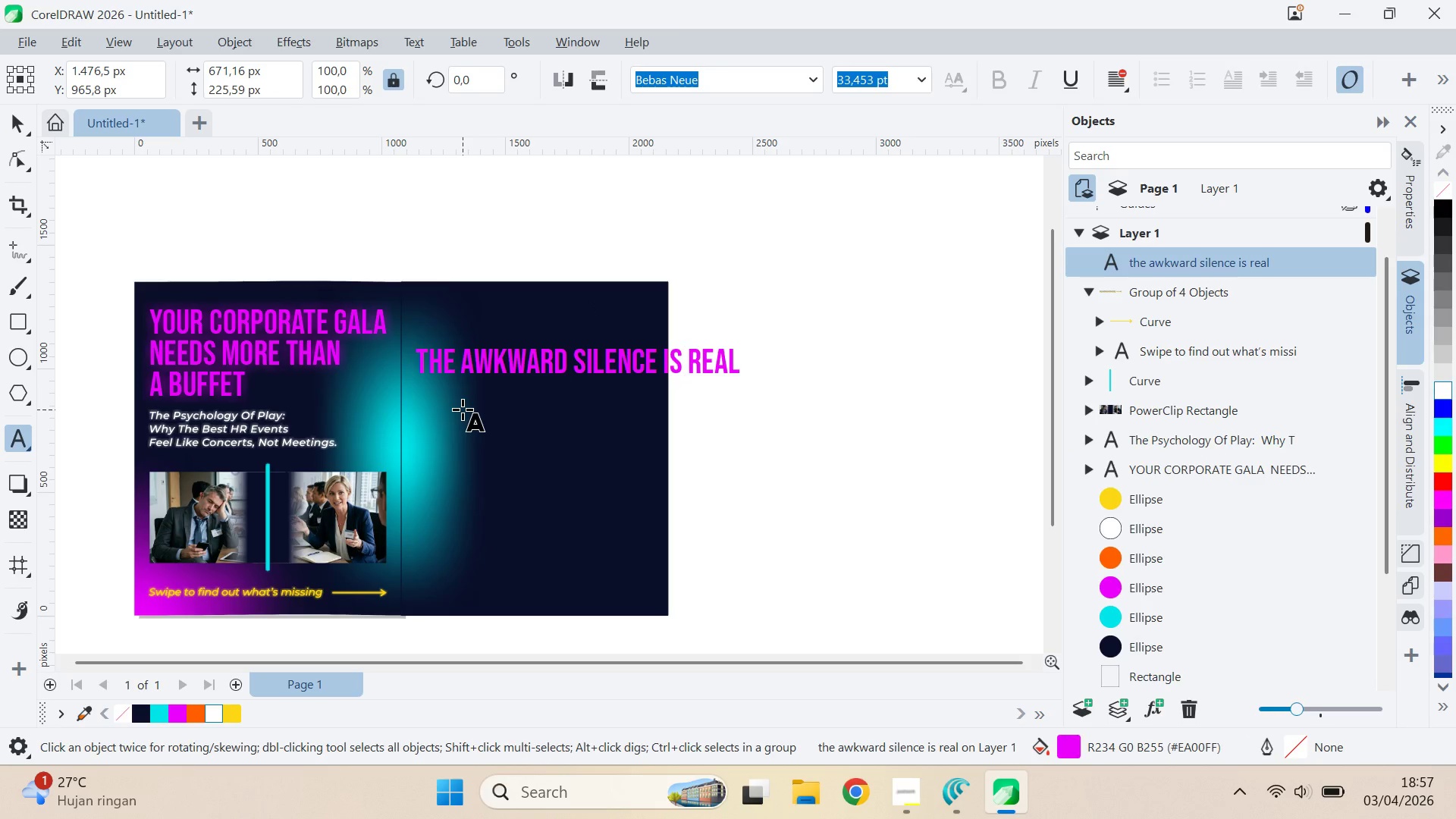 
key(Control+ArrowLeft)
 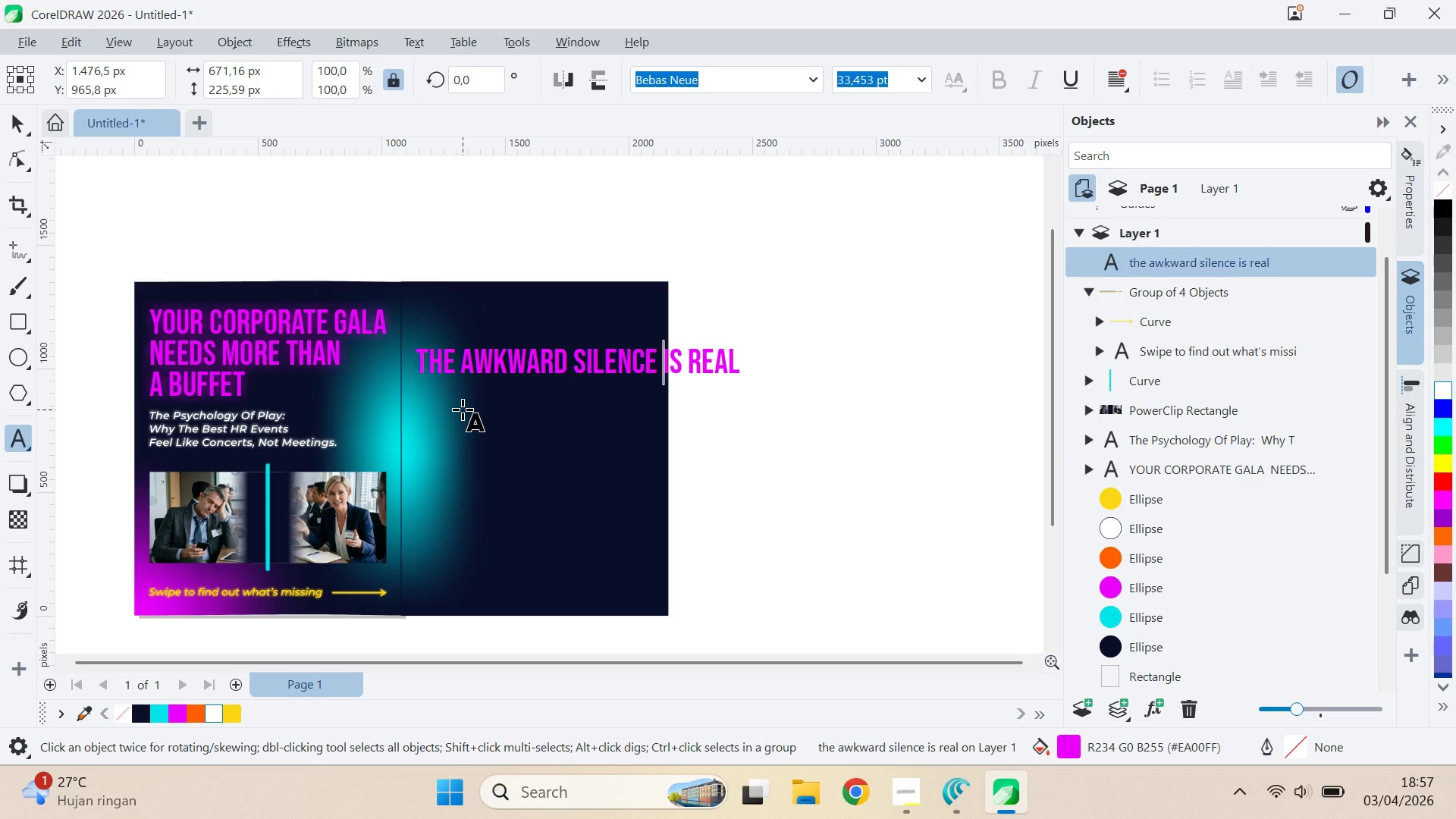 
key(Enter)
 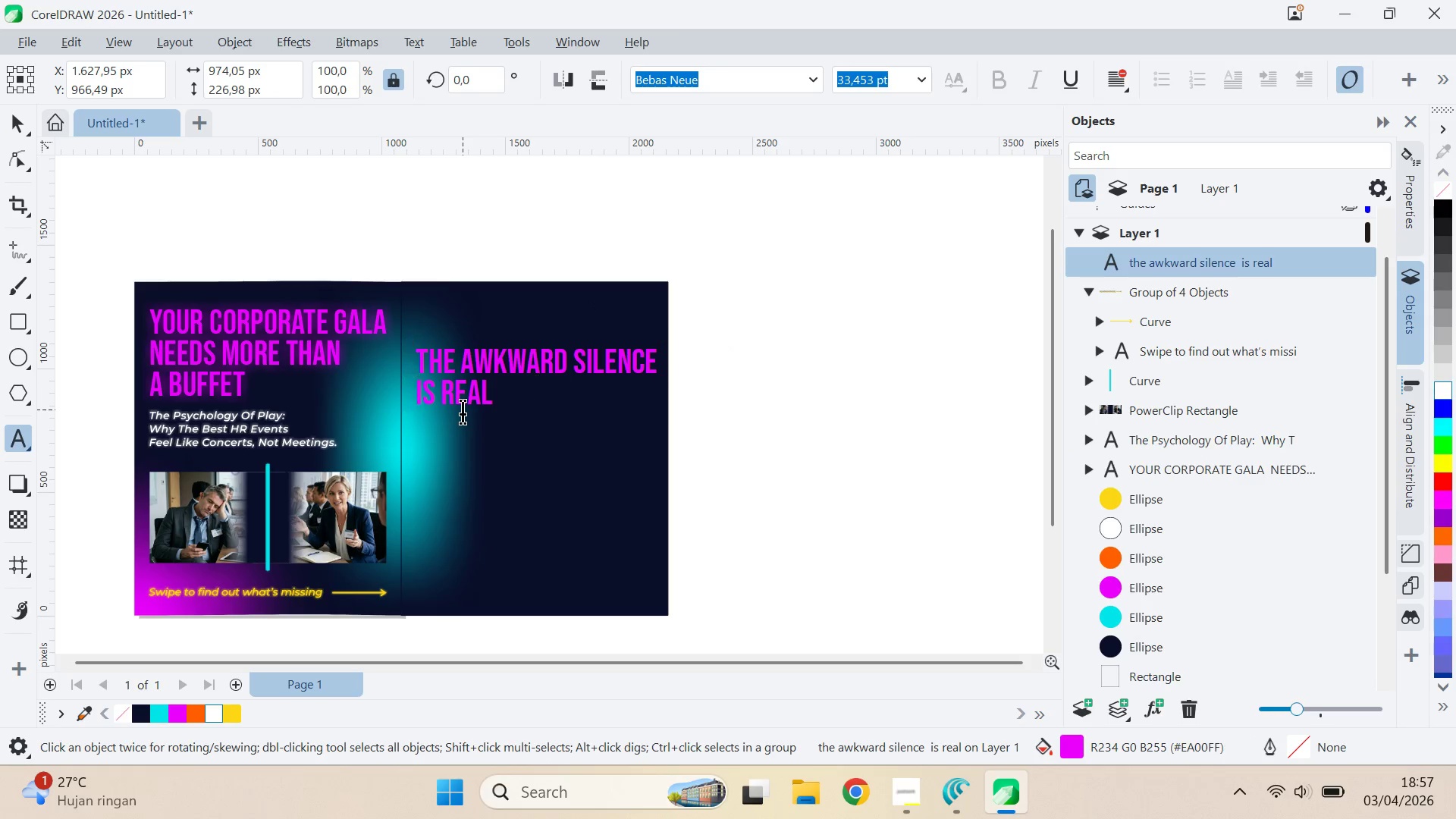 
key(Control+Z)
 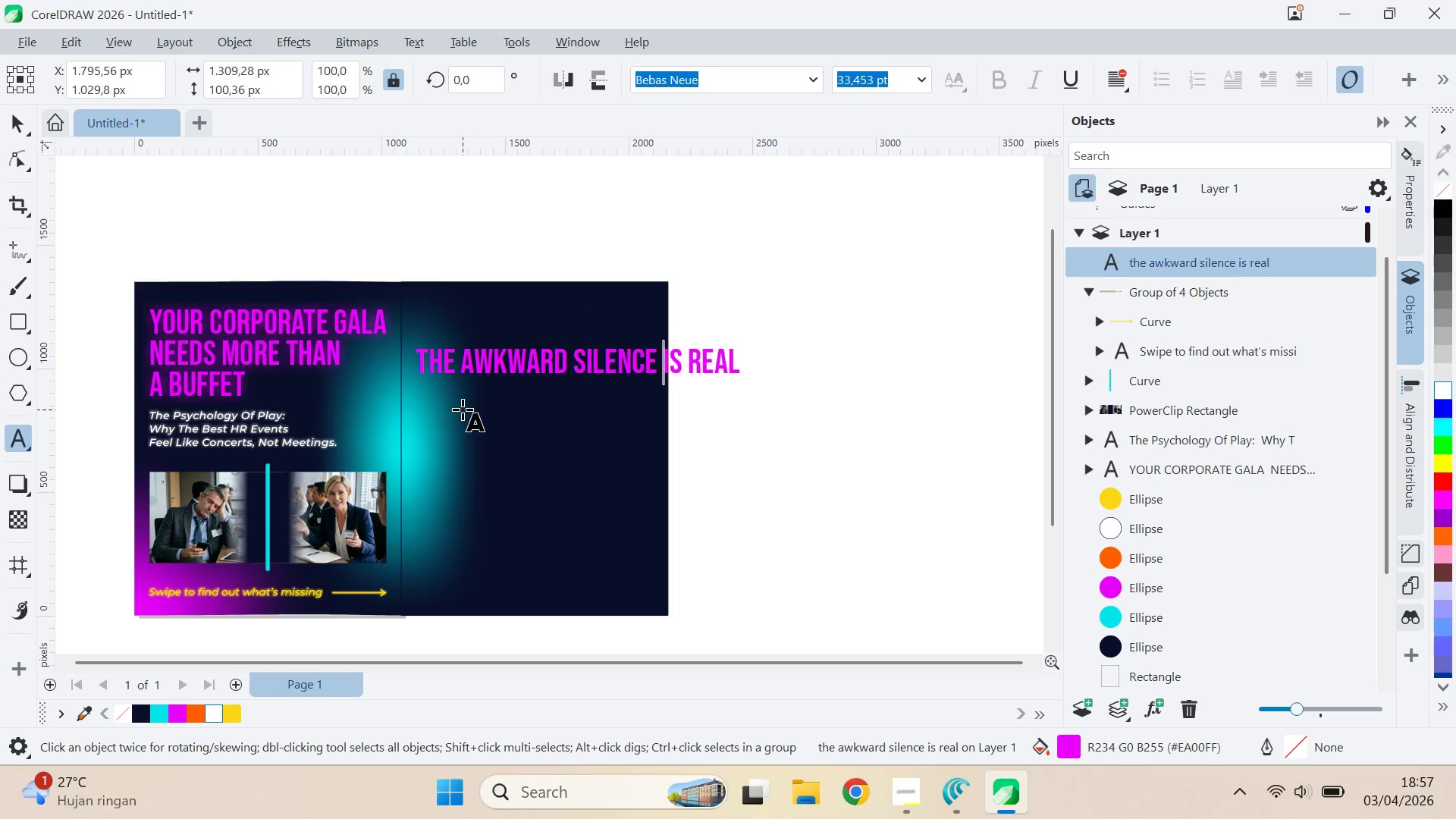 
key(Control+Z)
 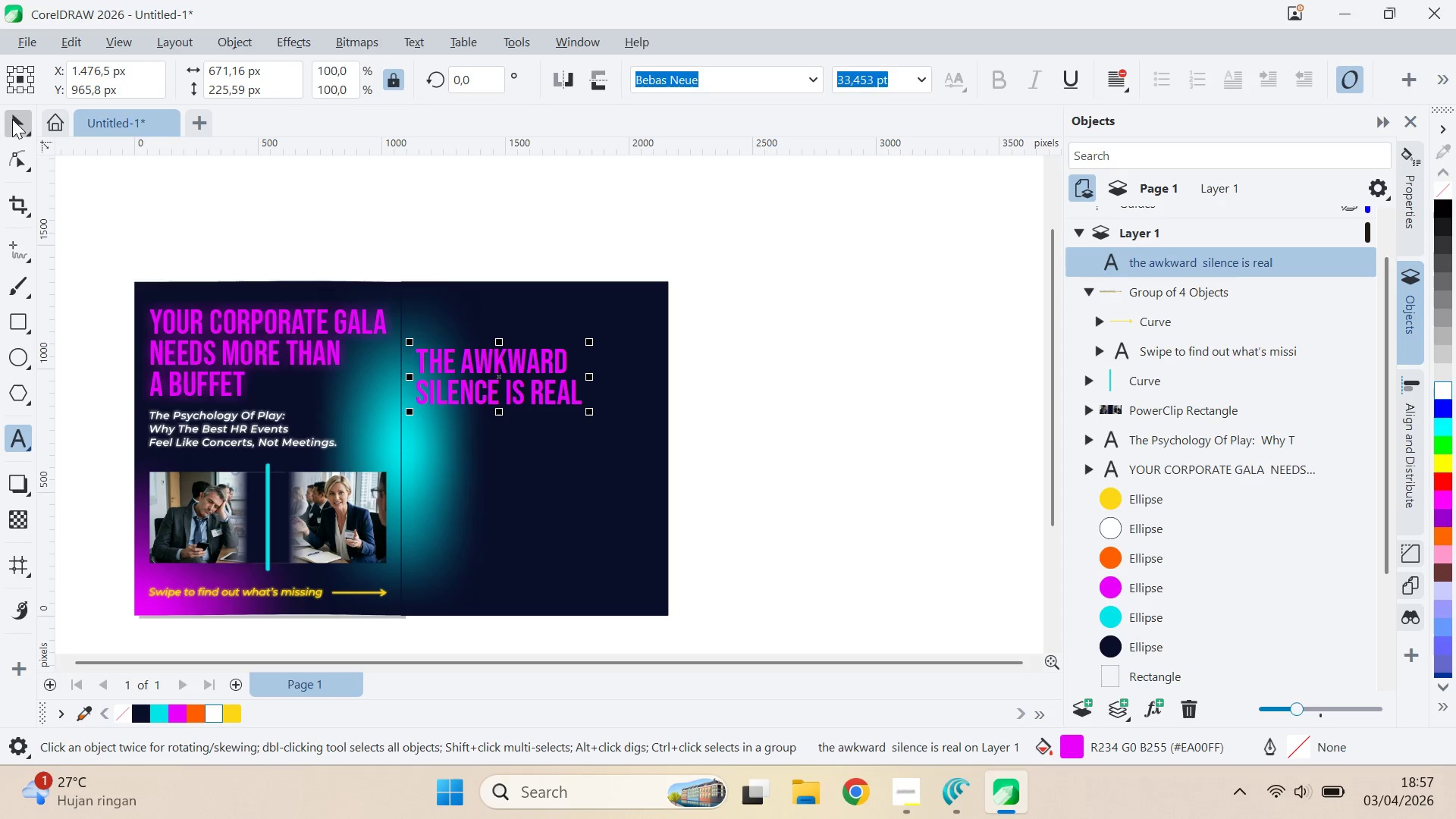 
double_click([830, 453])
 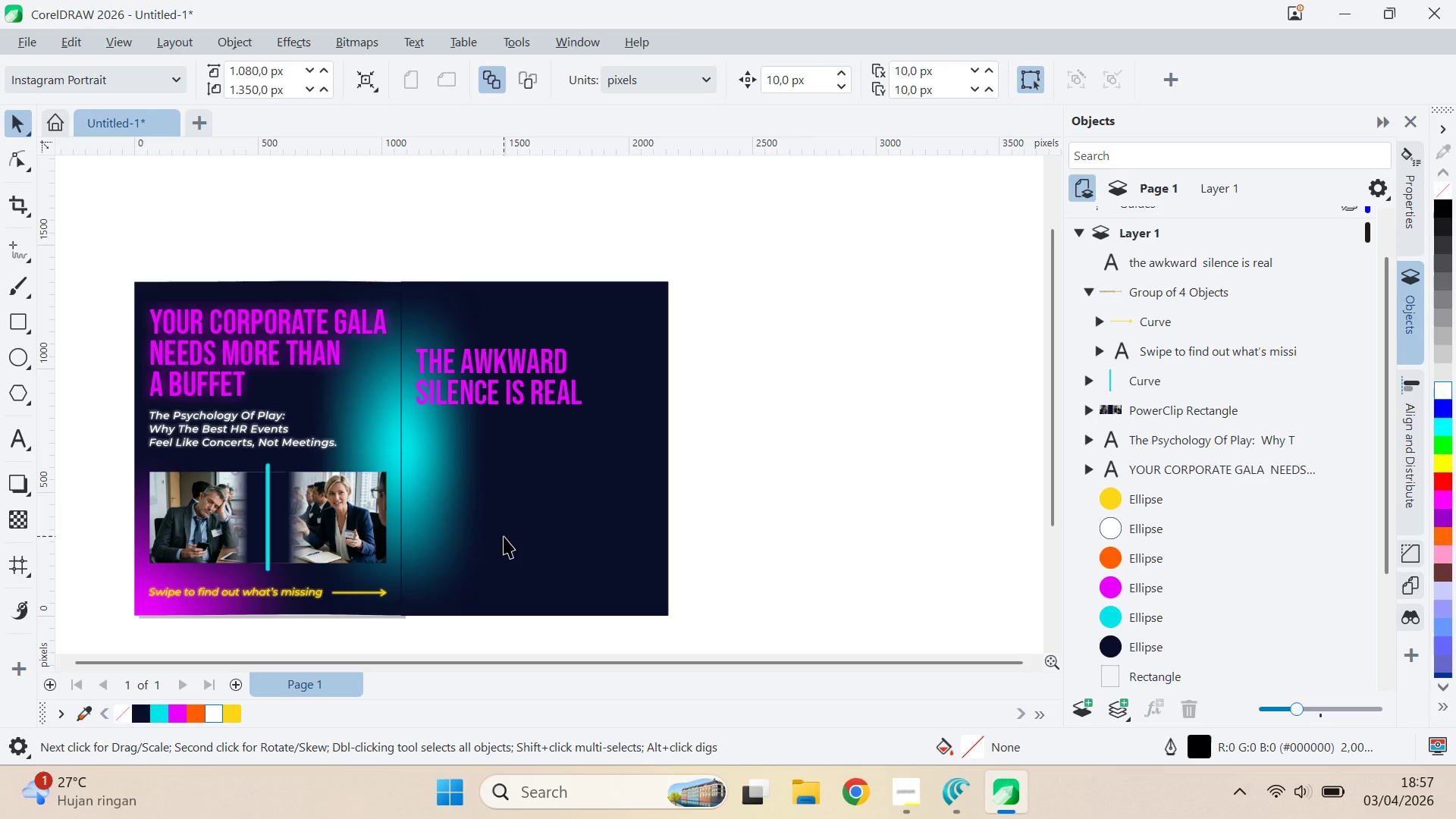 
key(Alt+AltLeft)
 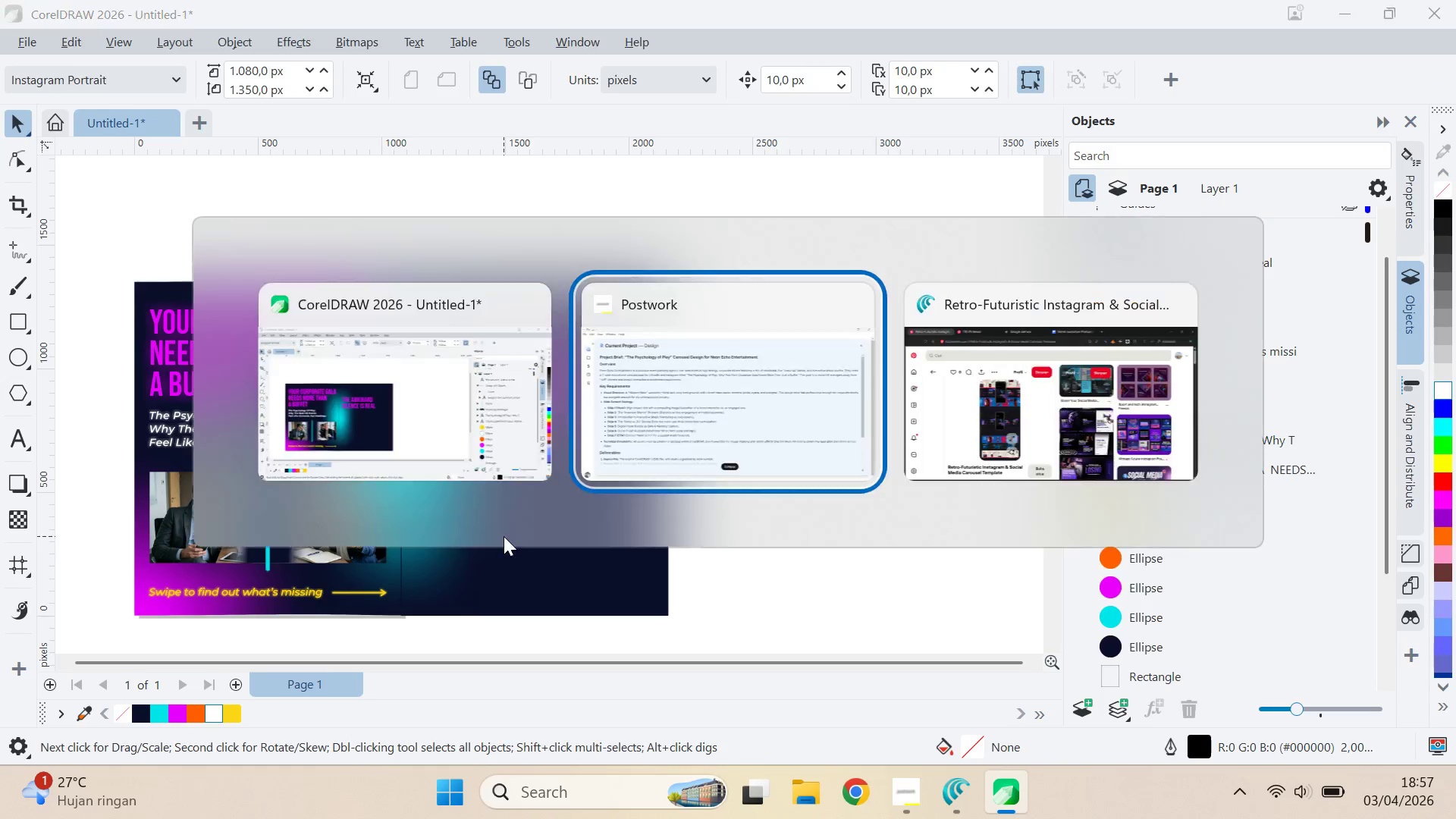 
key(Alt+Tab)